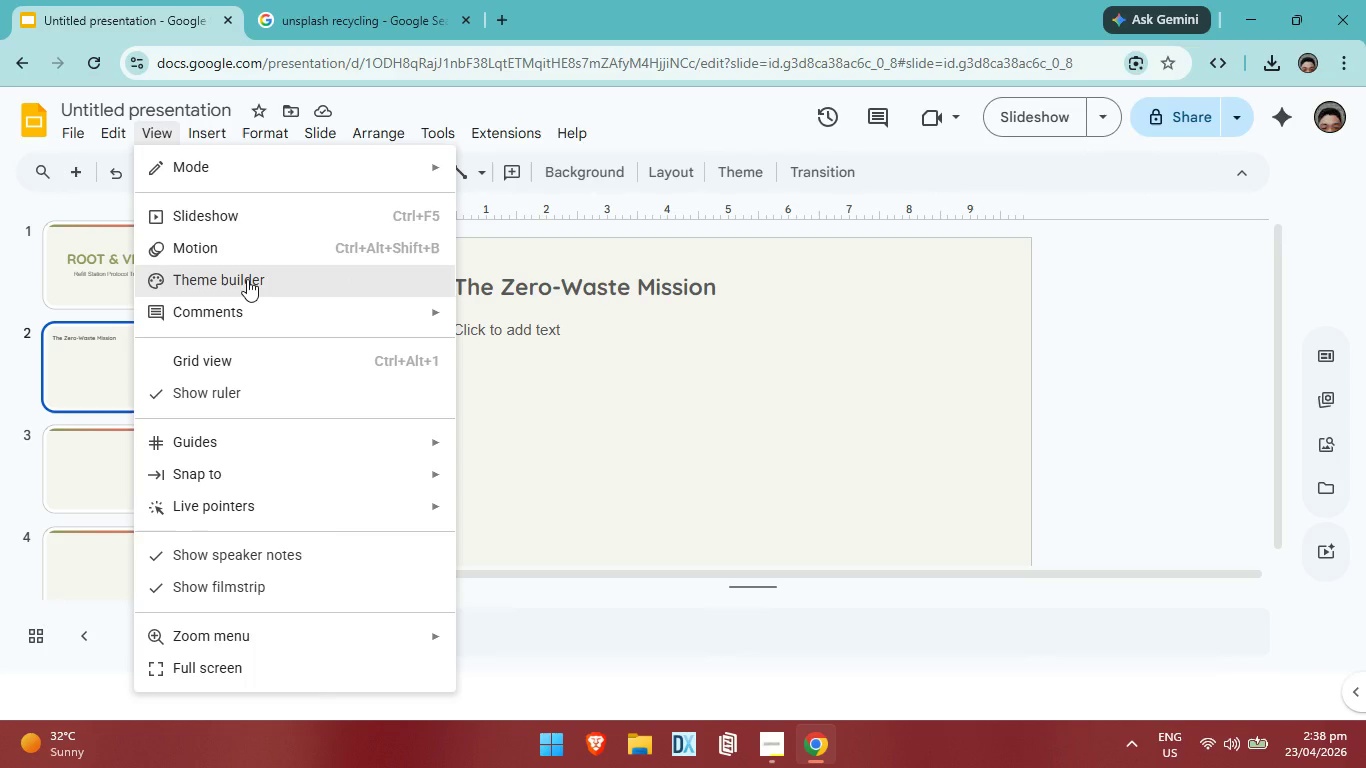 
left_click([247, 279])
 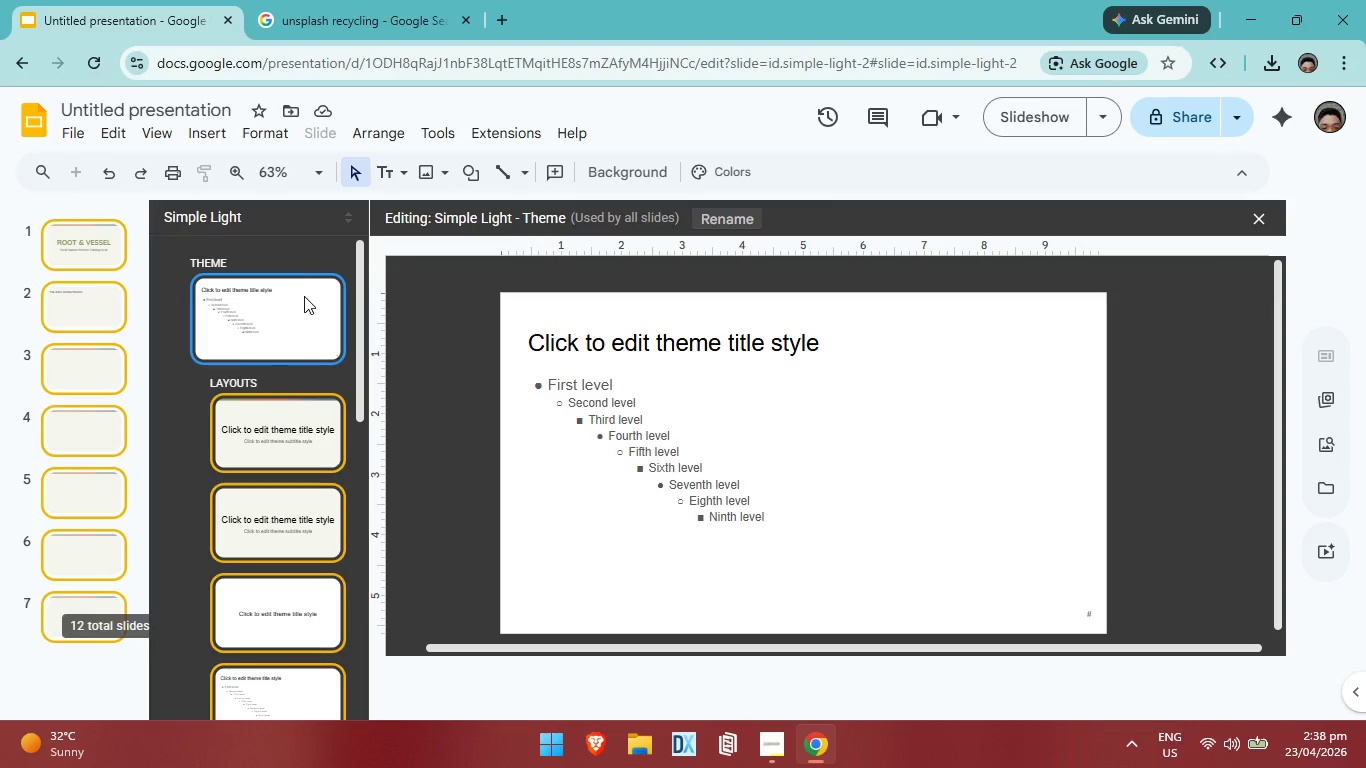 
left_click([301, 305])
 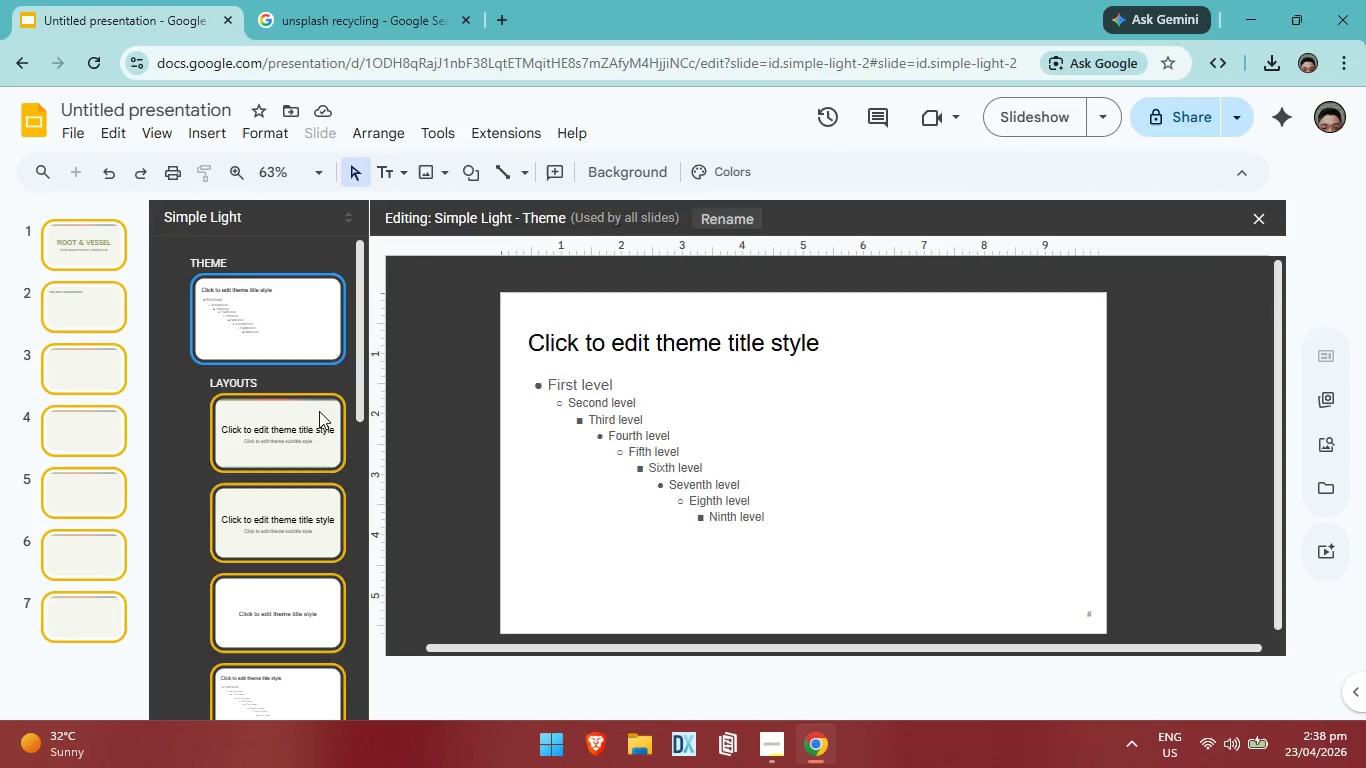 
left_click([319, 411])
 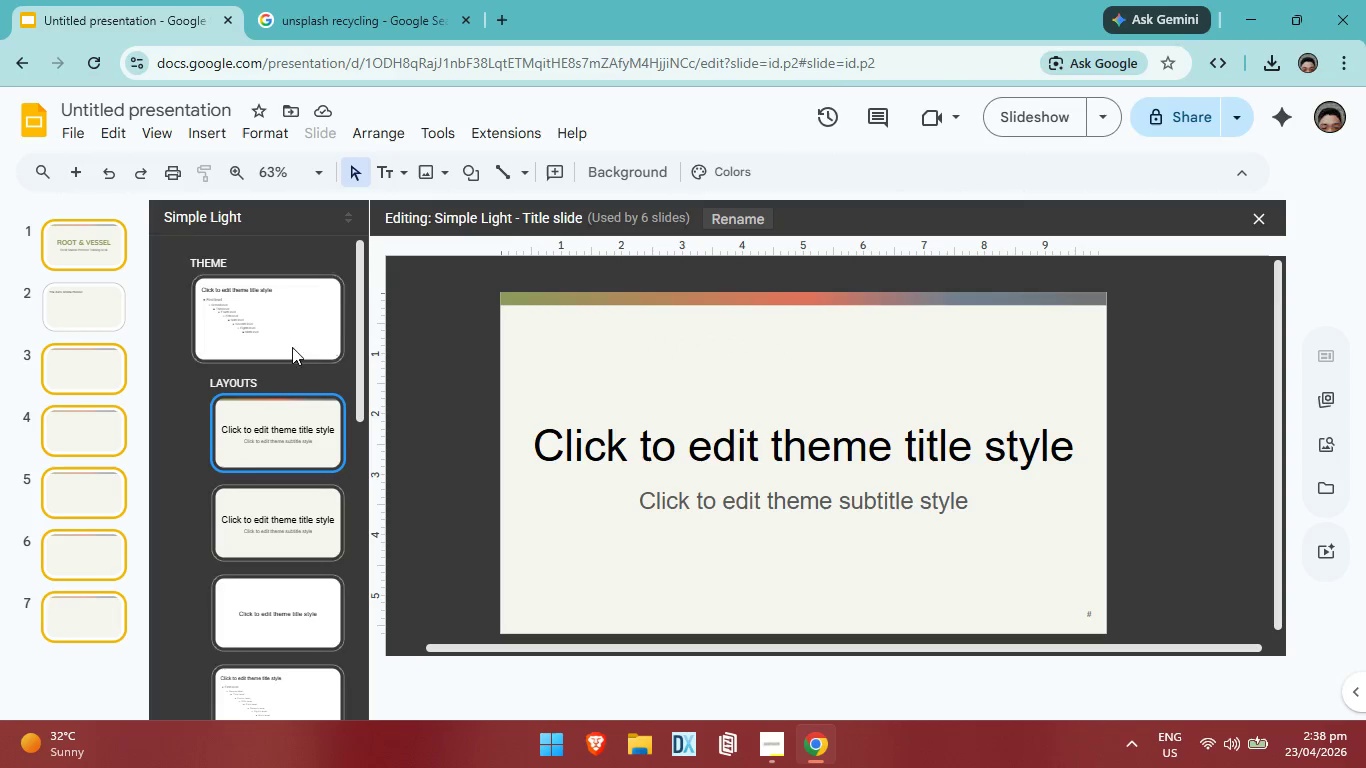 
left_click([286, 314])
 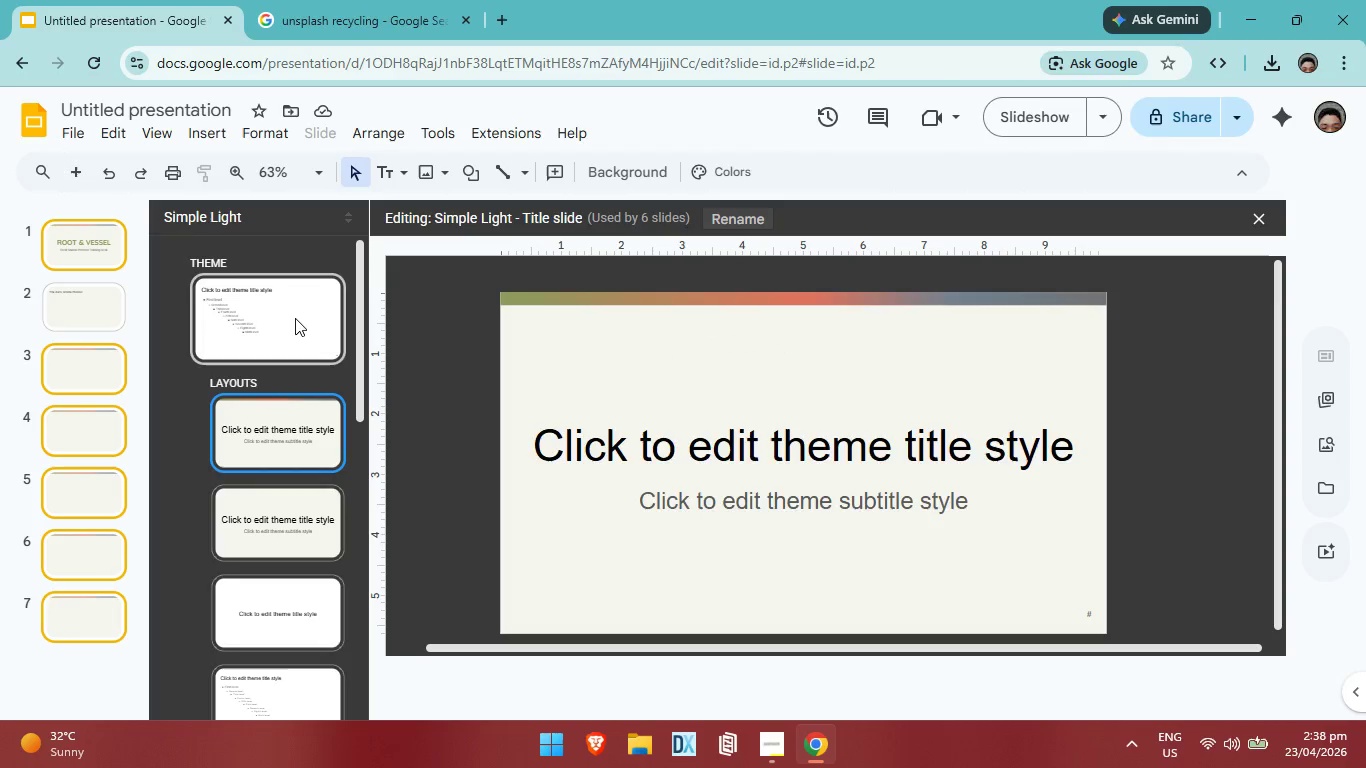 
double_click([295, 317])
 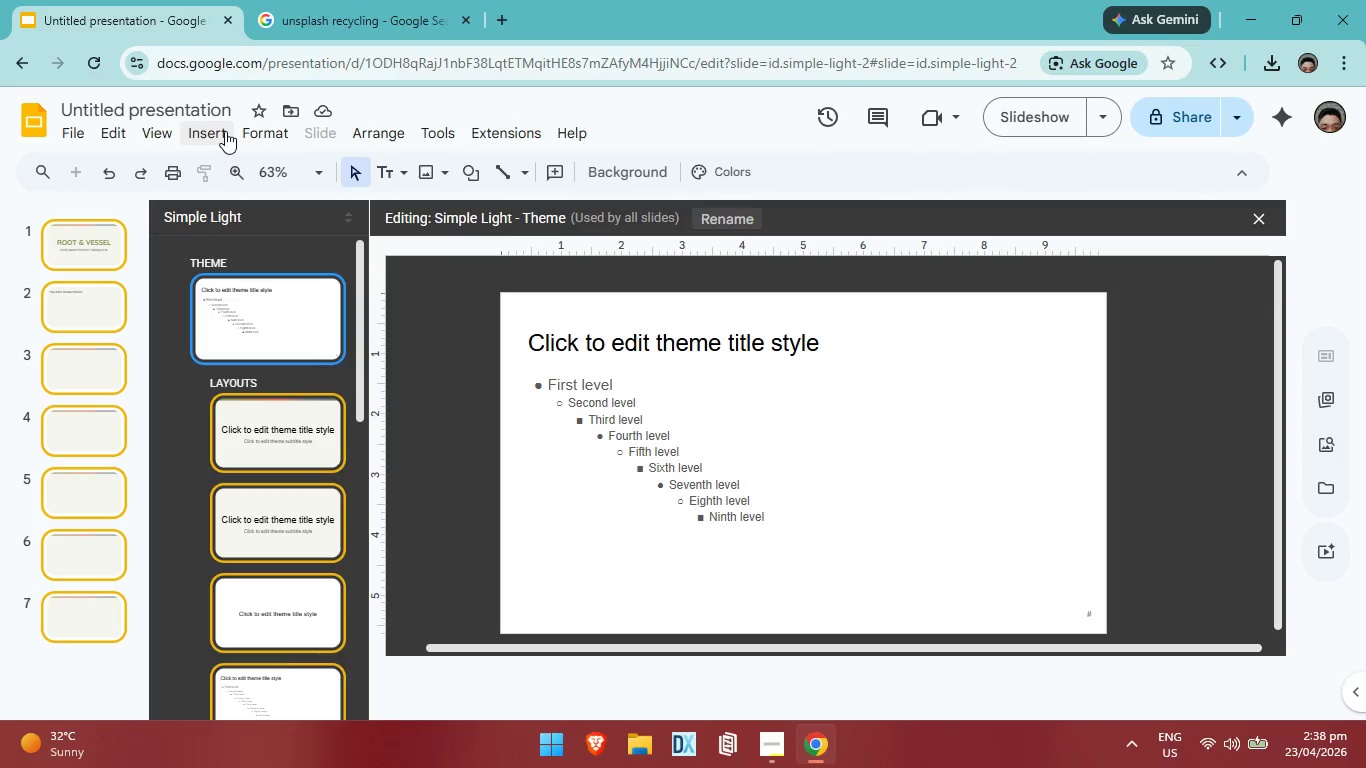 
wait(5.69)
 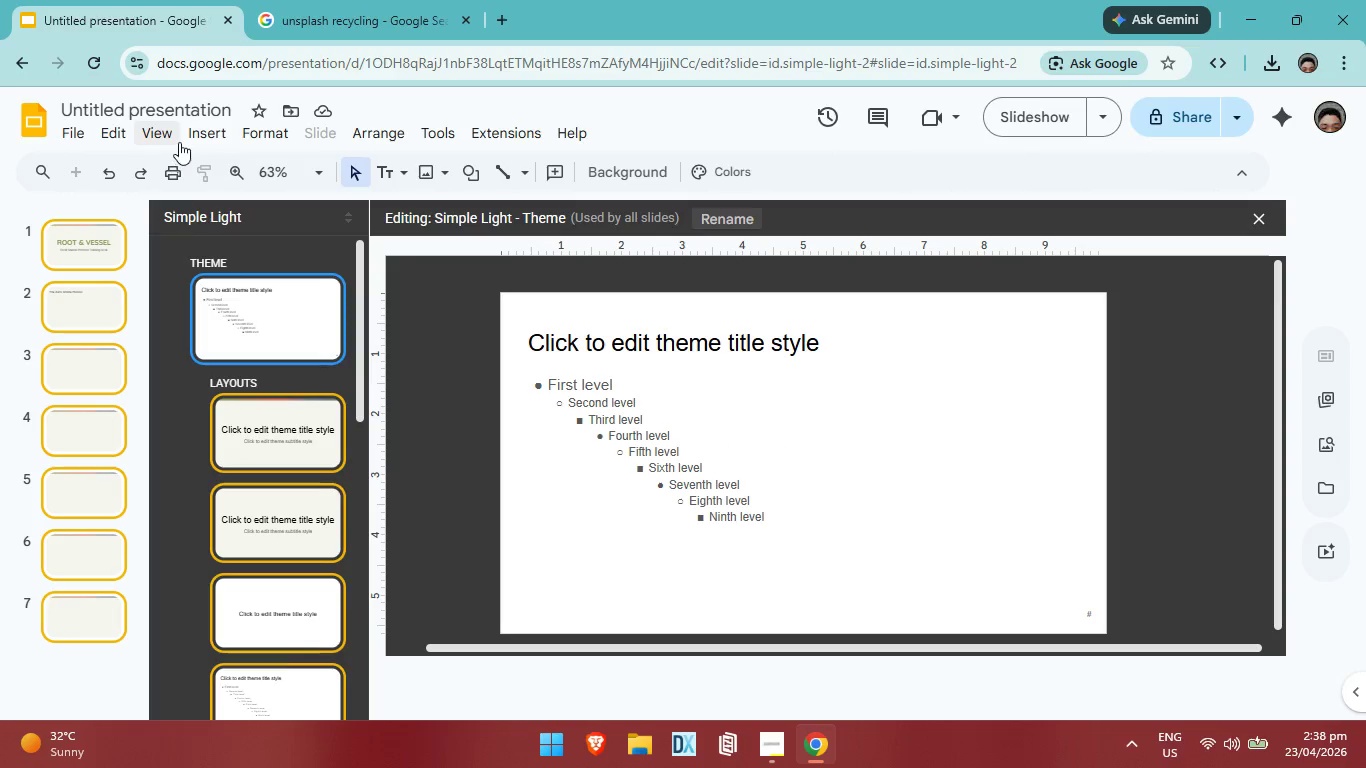 
left_click([190, 131])
 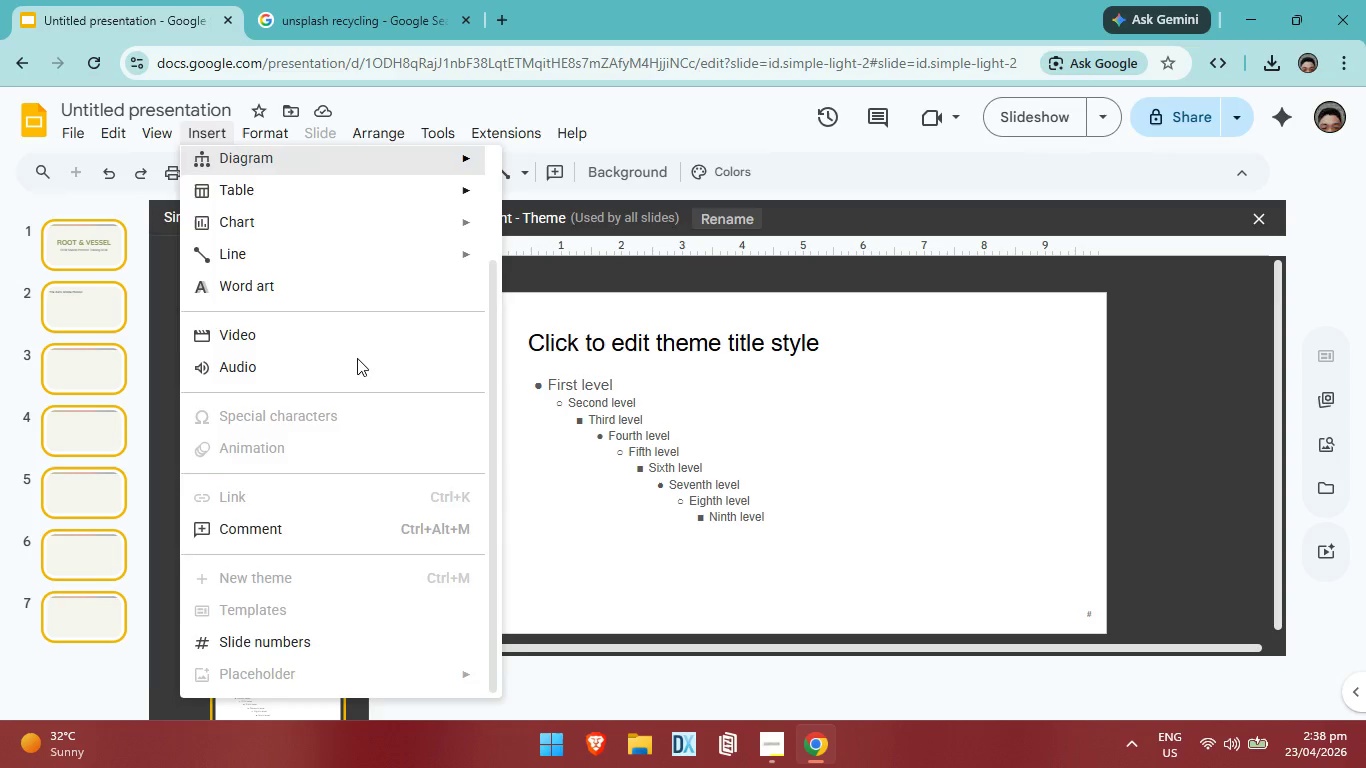 
left_click([170, 134])
 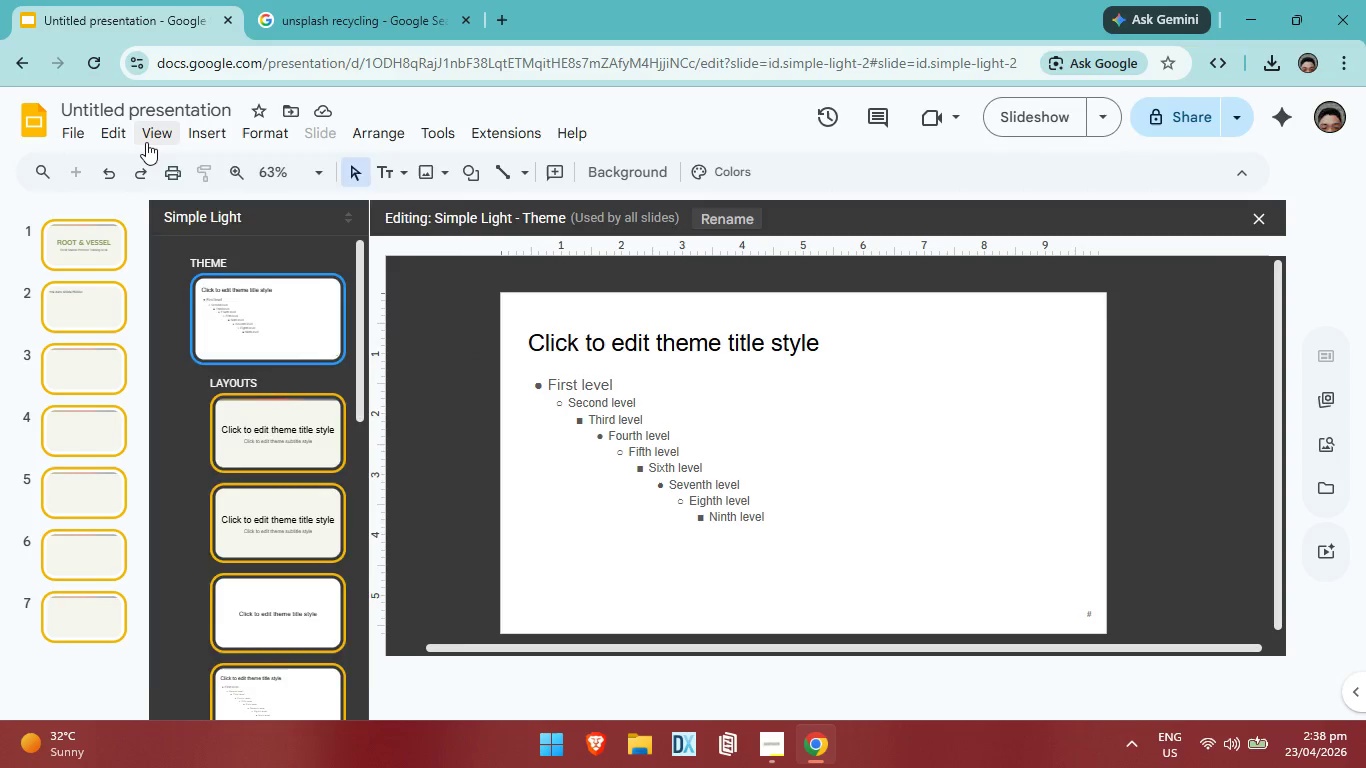 
left_click([146, 142])
 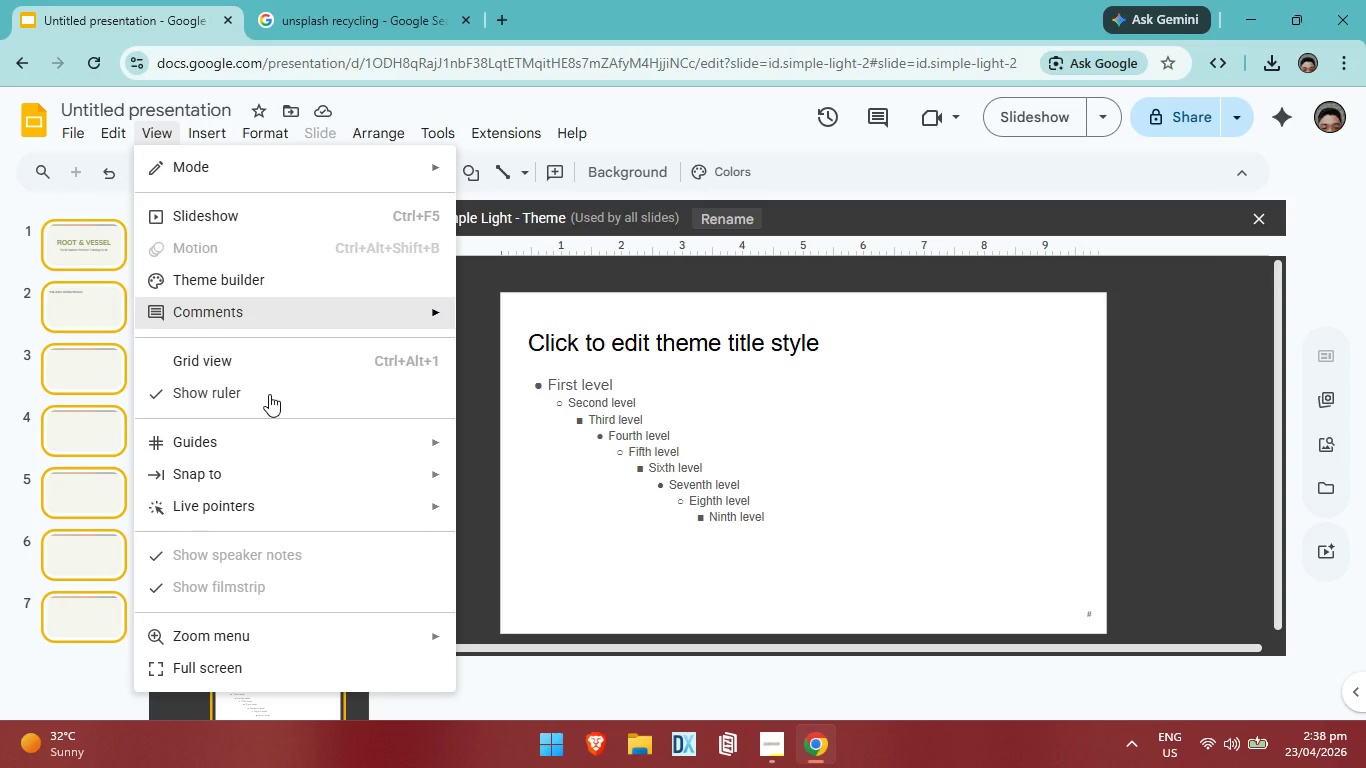 
scroll: coordinate [258, 536], scroll_direction: down, amount: 10.0
 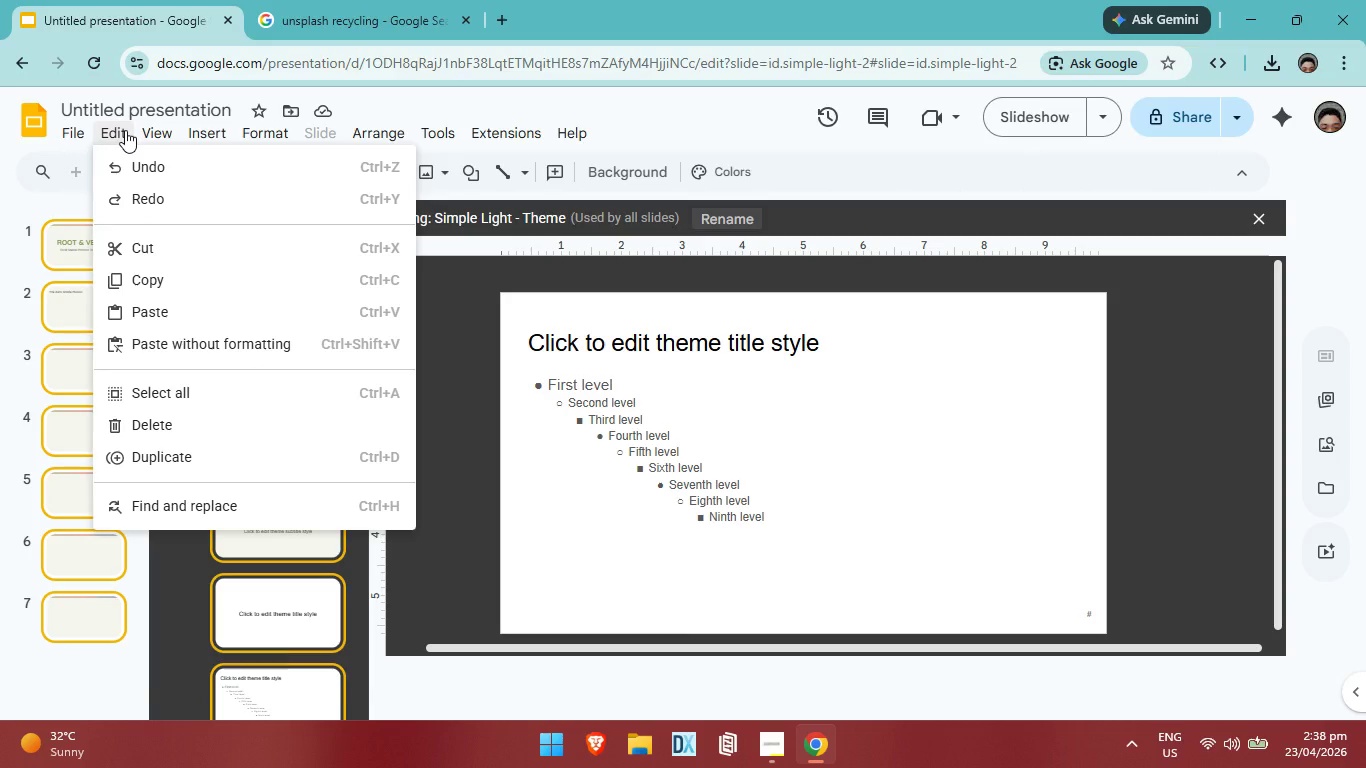 
left_click([188, 130])
 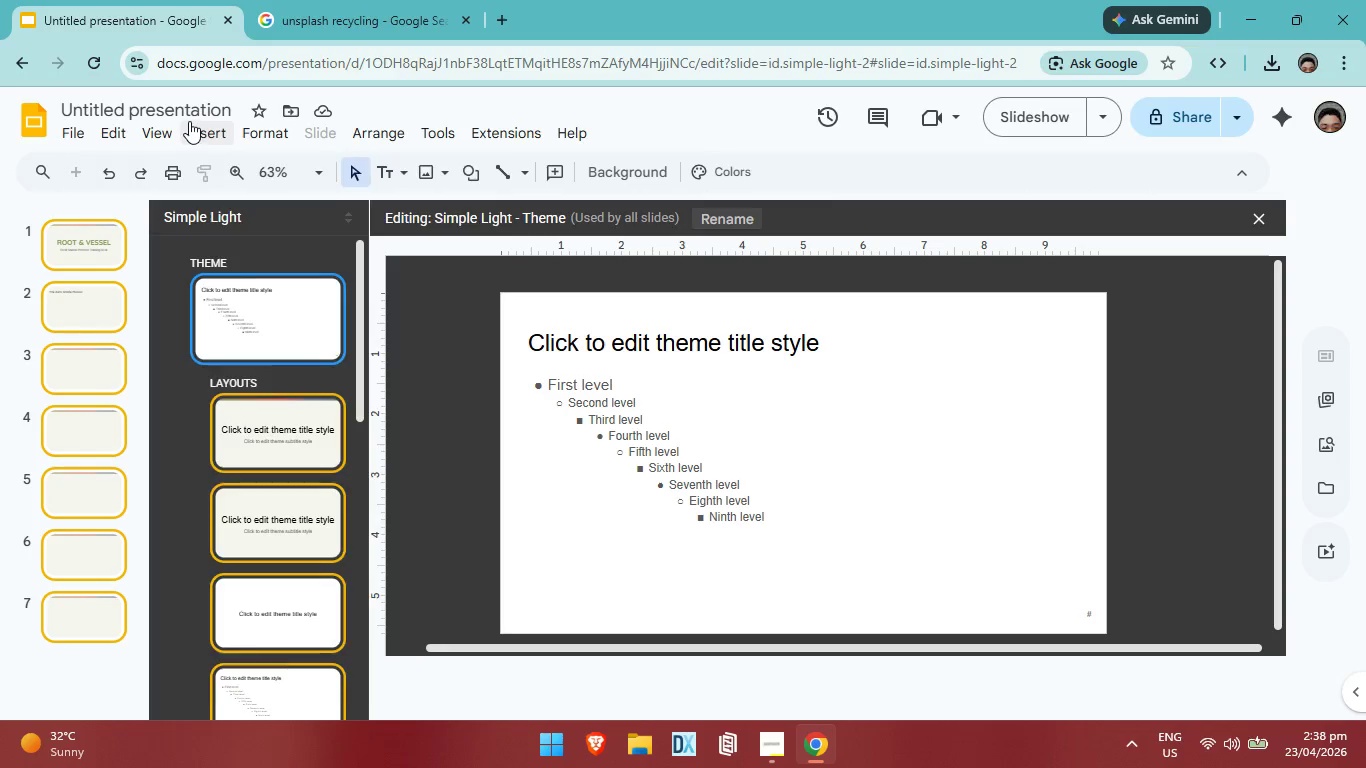 
left_click([189, 121])
 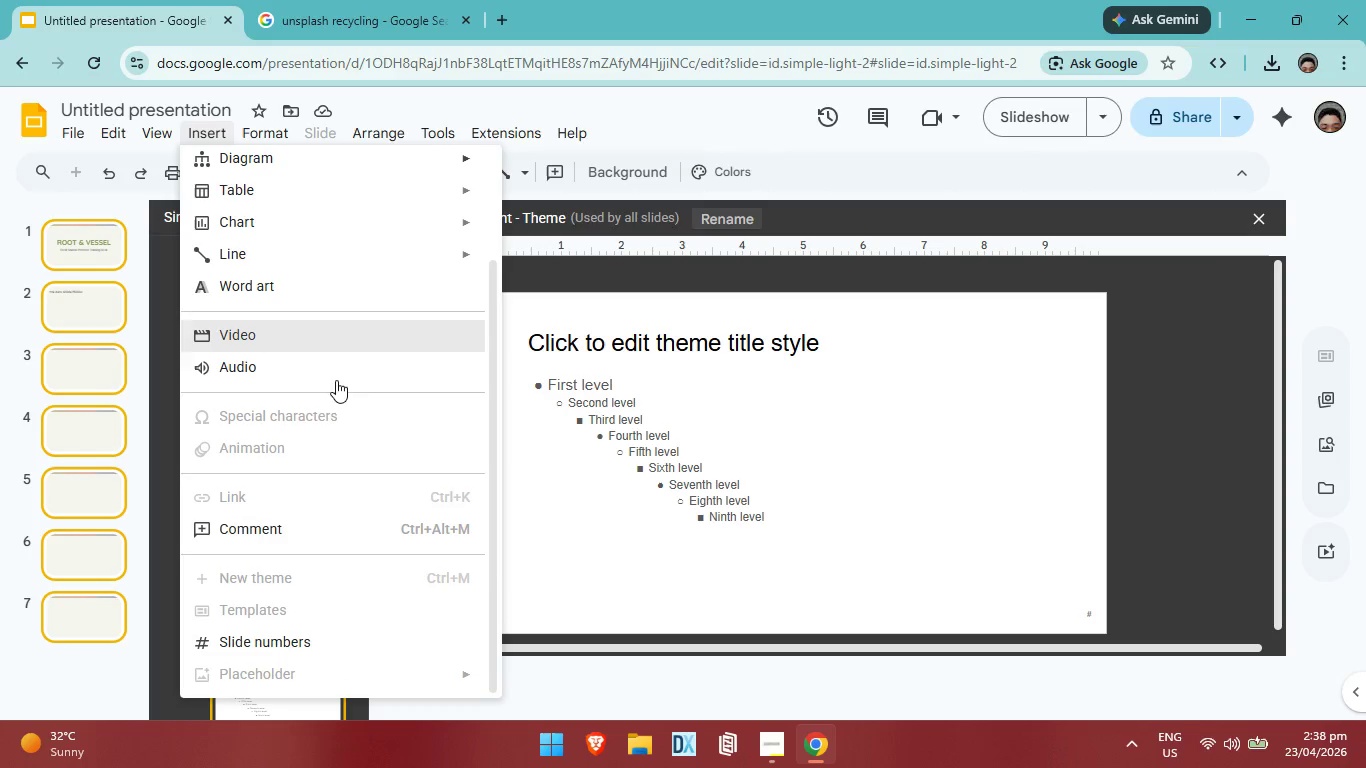 
scroll: coordinate [329, 431], scroll_direction: down, amount: 10.0
 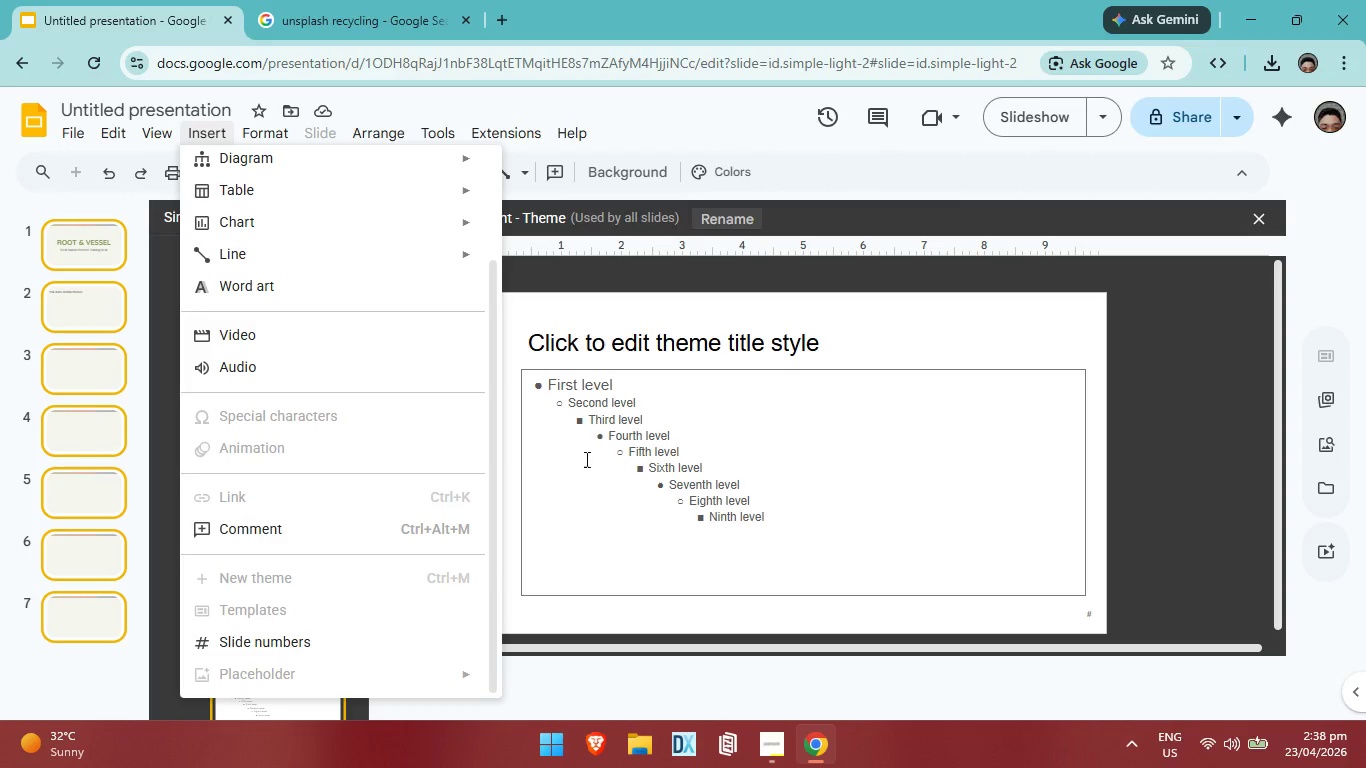 
left_click([600, 321])
 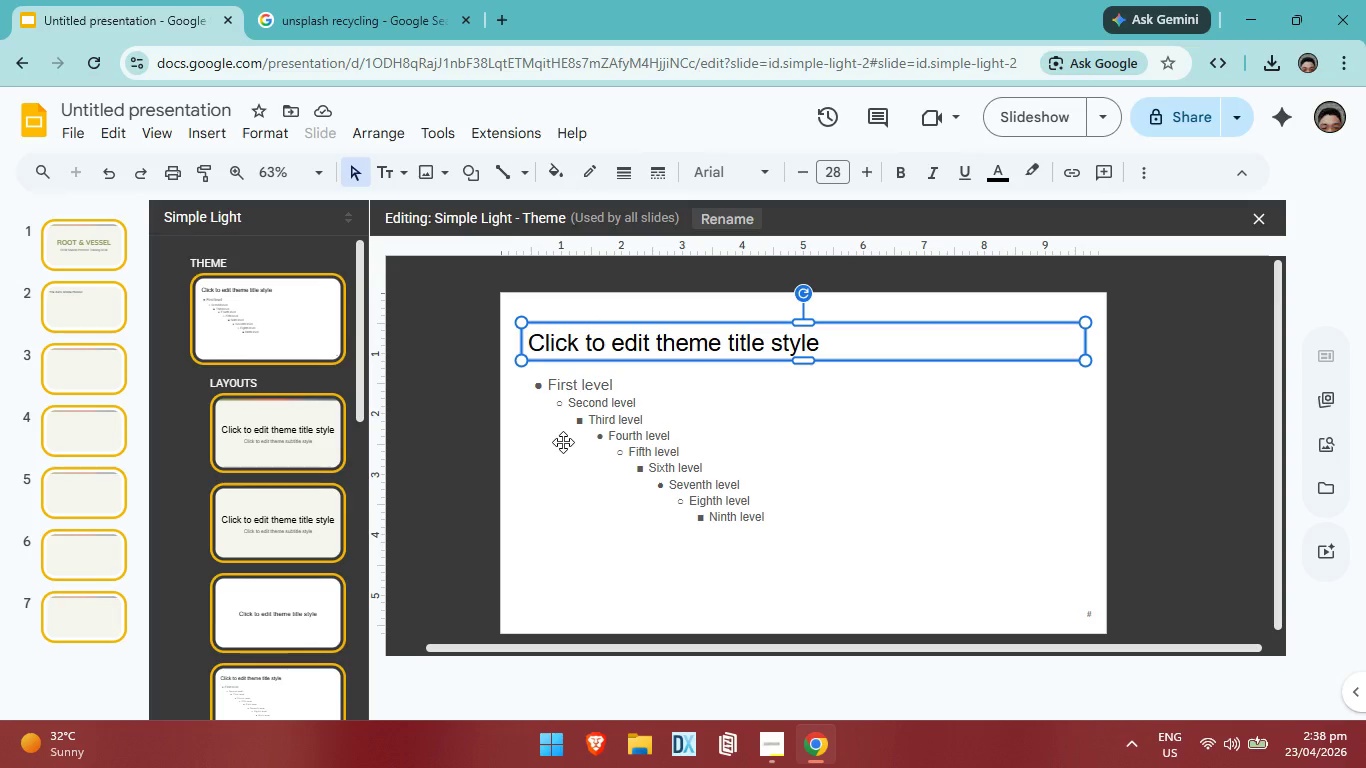 
left_click([563, 442])
 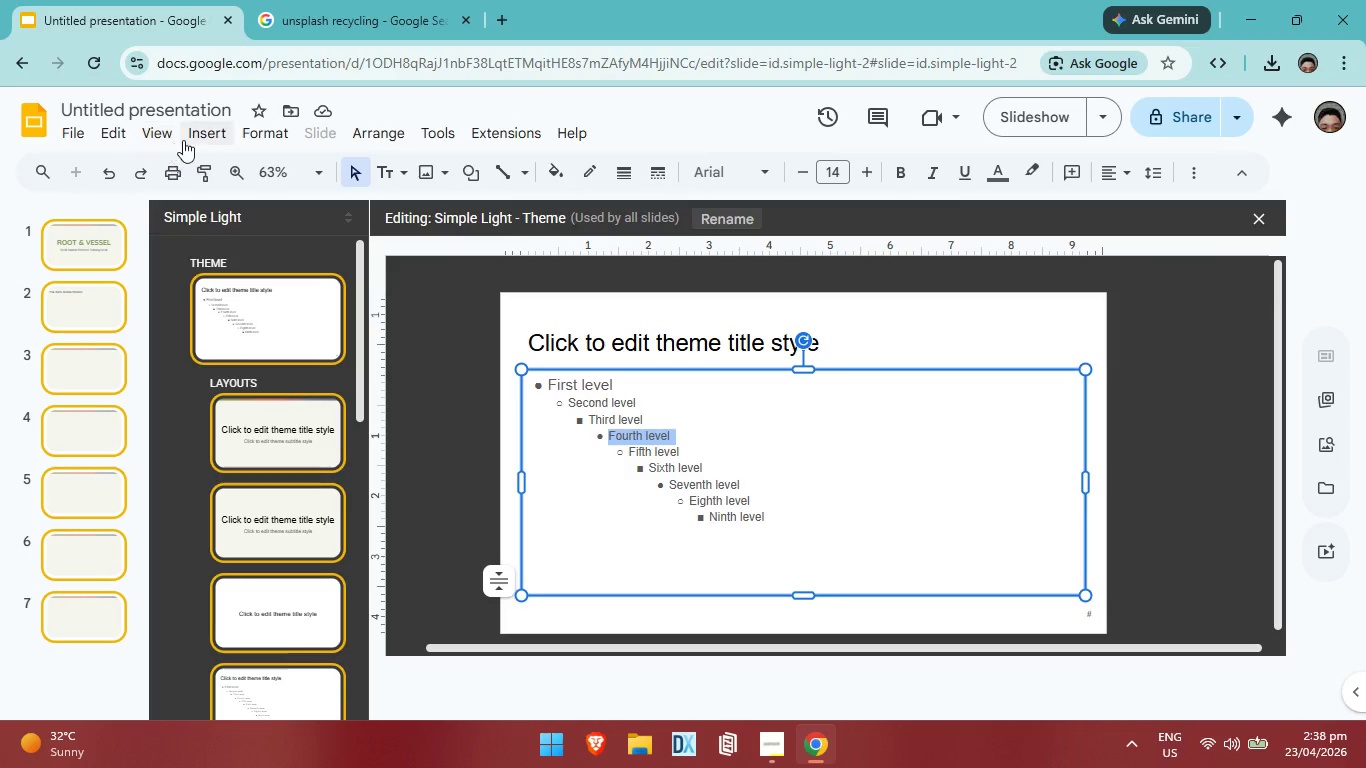 
left_click([187, 136])
 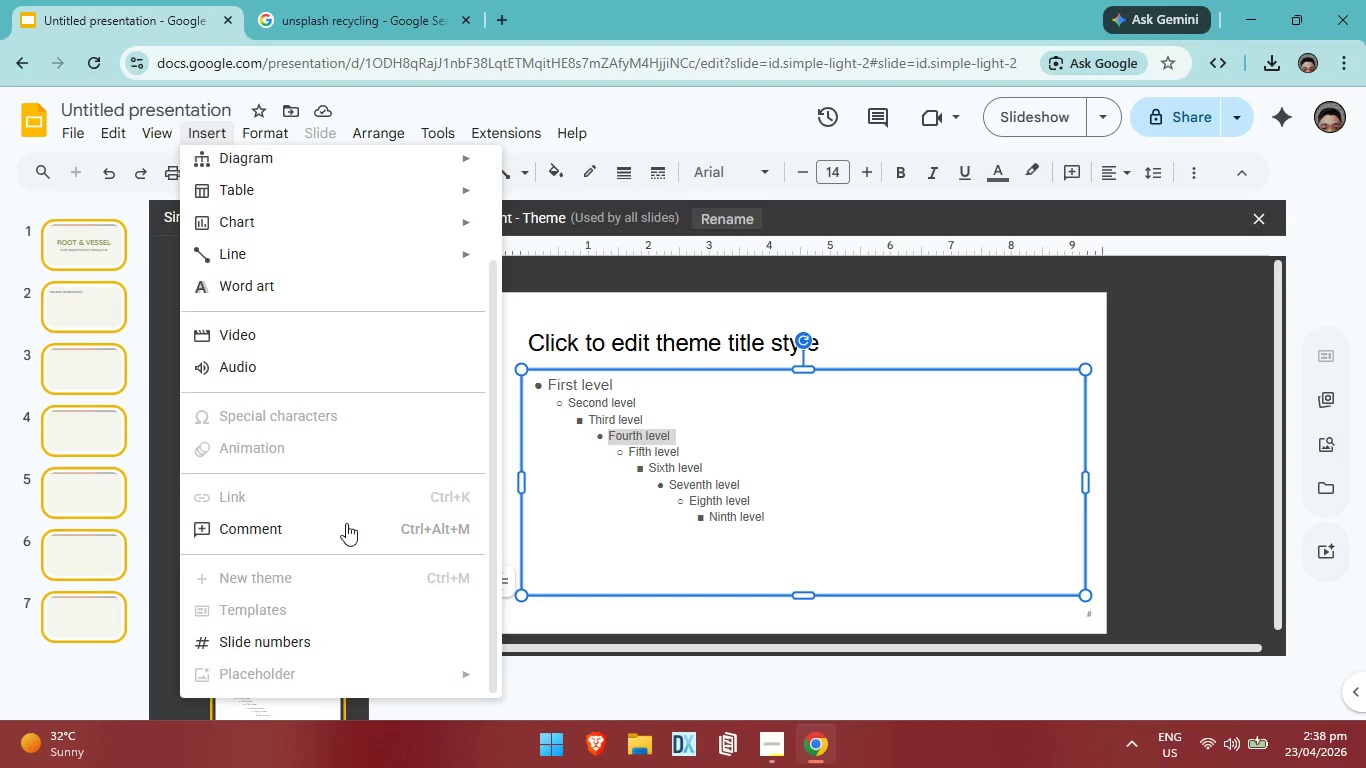 
scroll: coordinate [340, 506], scroll_direction: down, amount: 5.0
 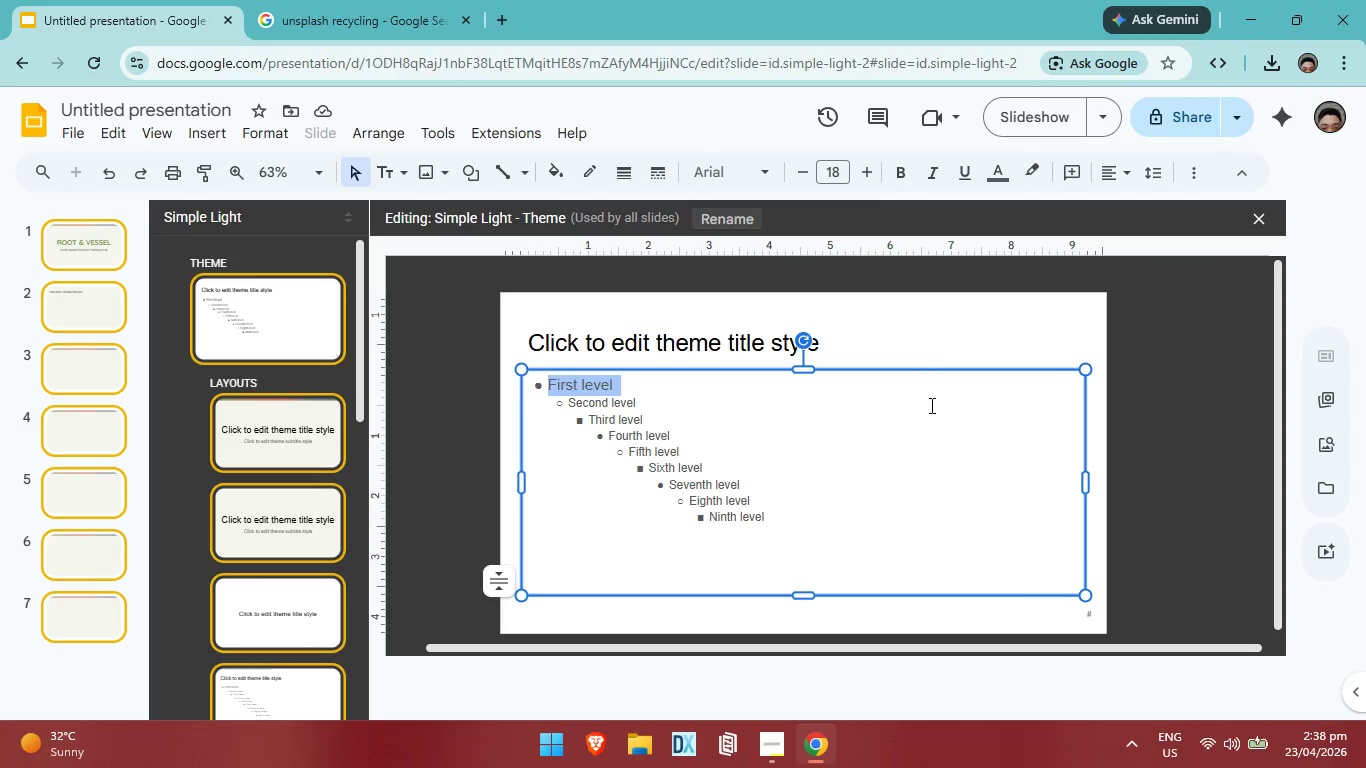 
double_click([931, 478])
 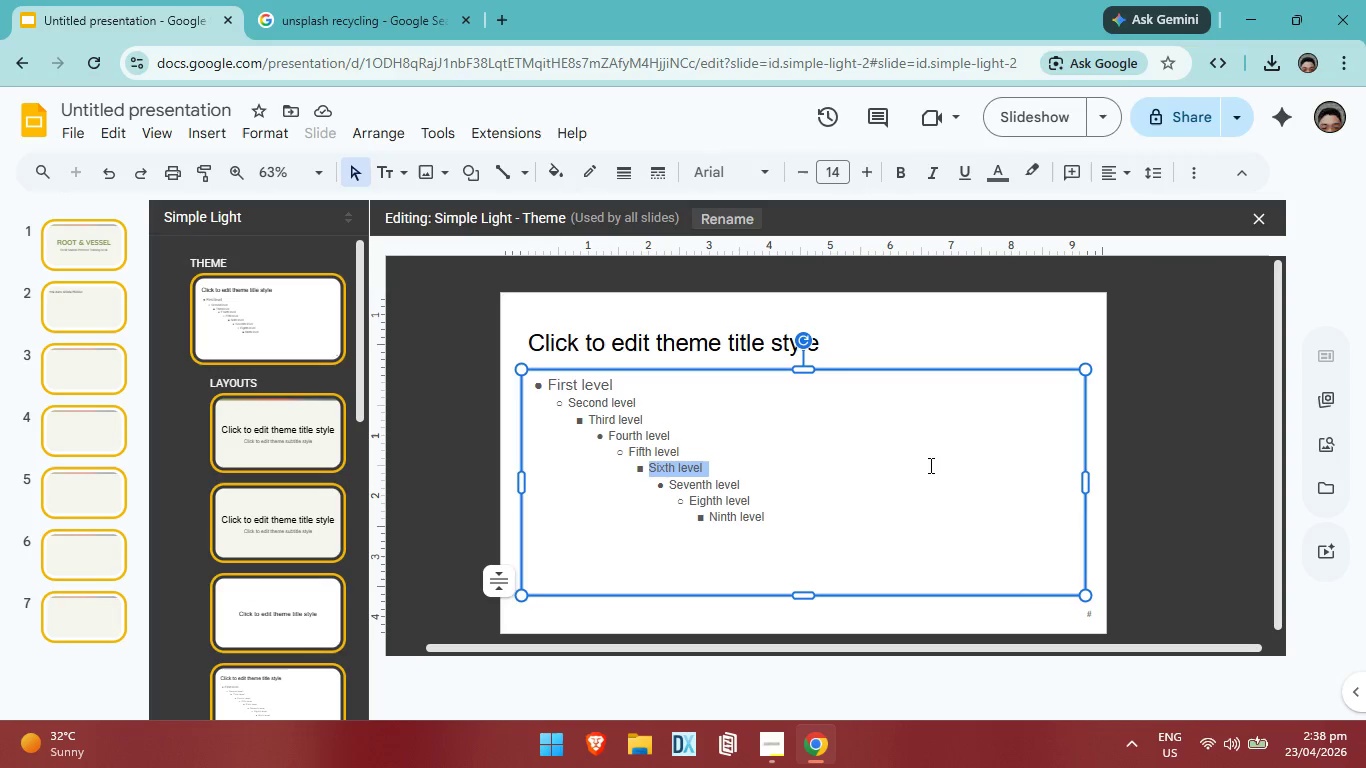 
triple_click([929, 465])
 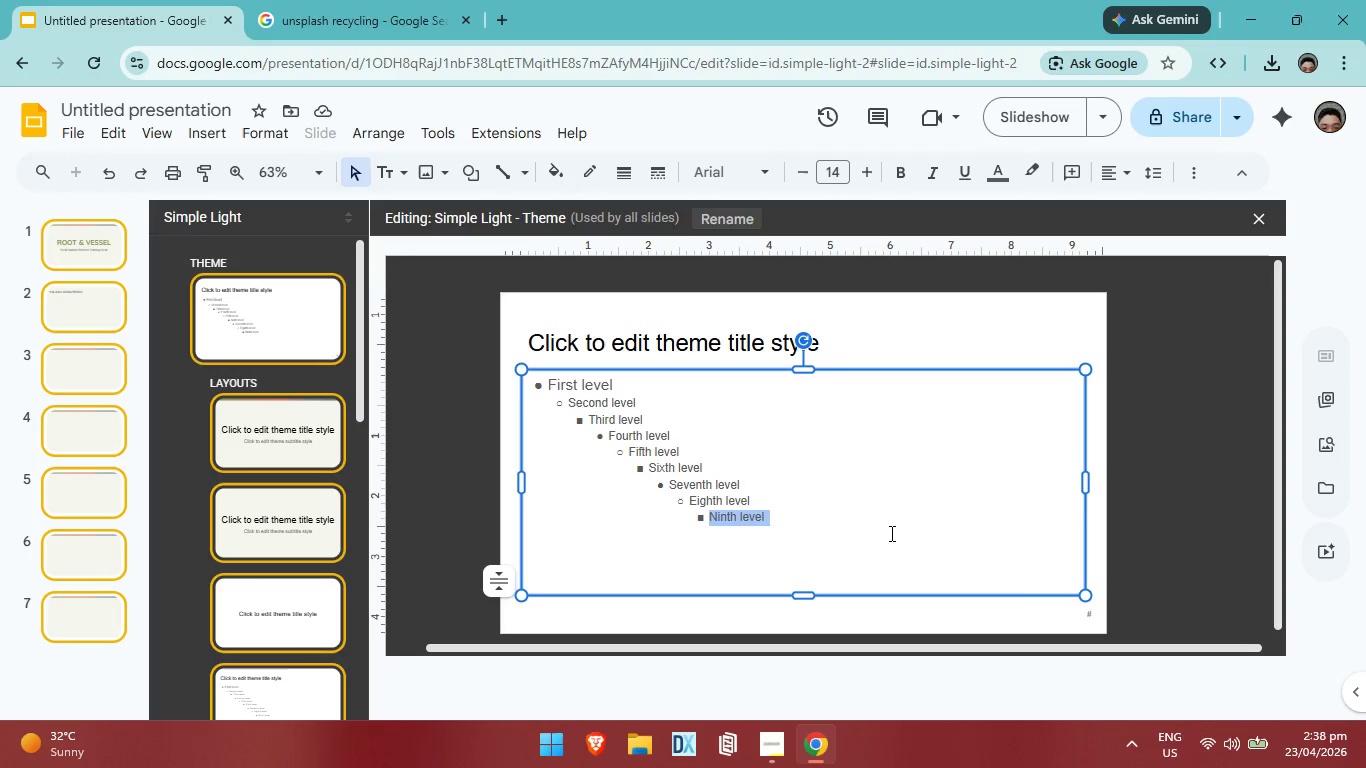 
triple_click([890, 533])
 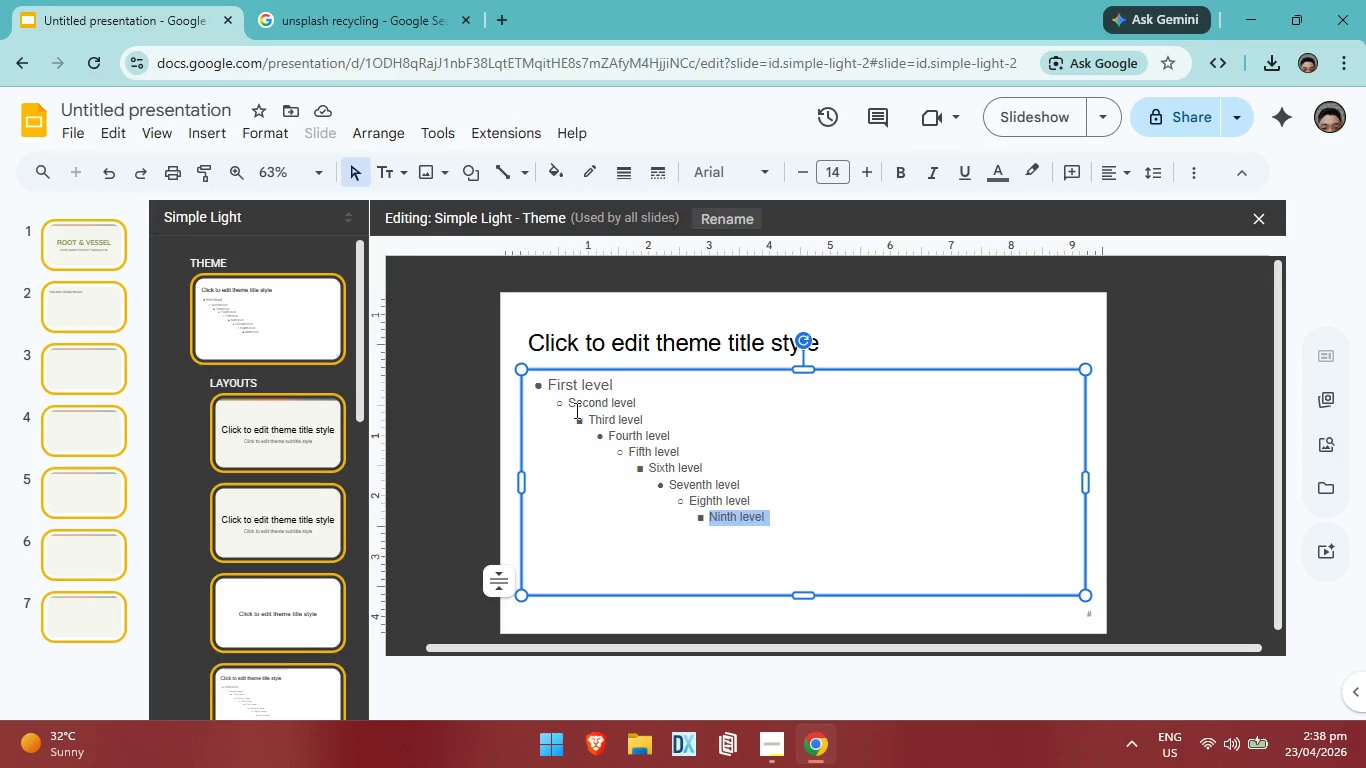 
left_click([578, 409])
 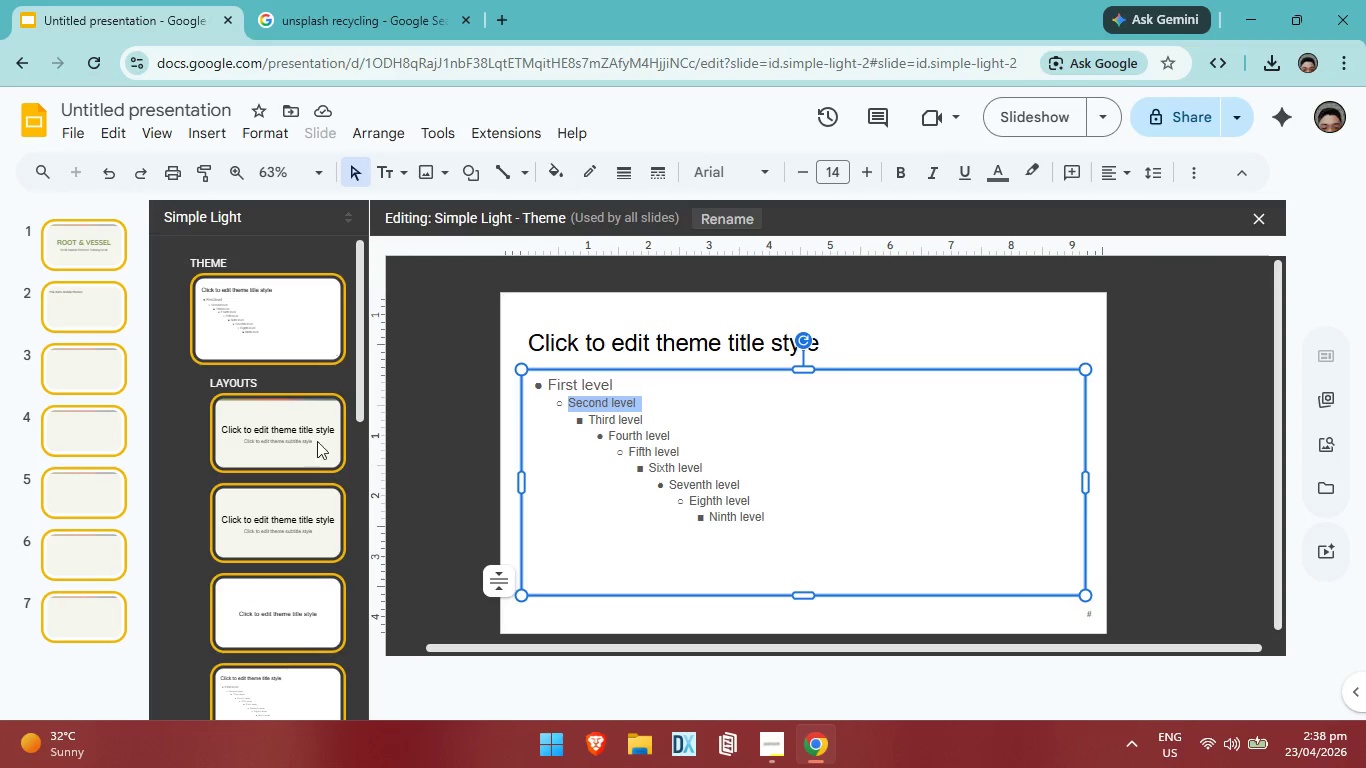 
left_click([299, 434])
 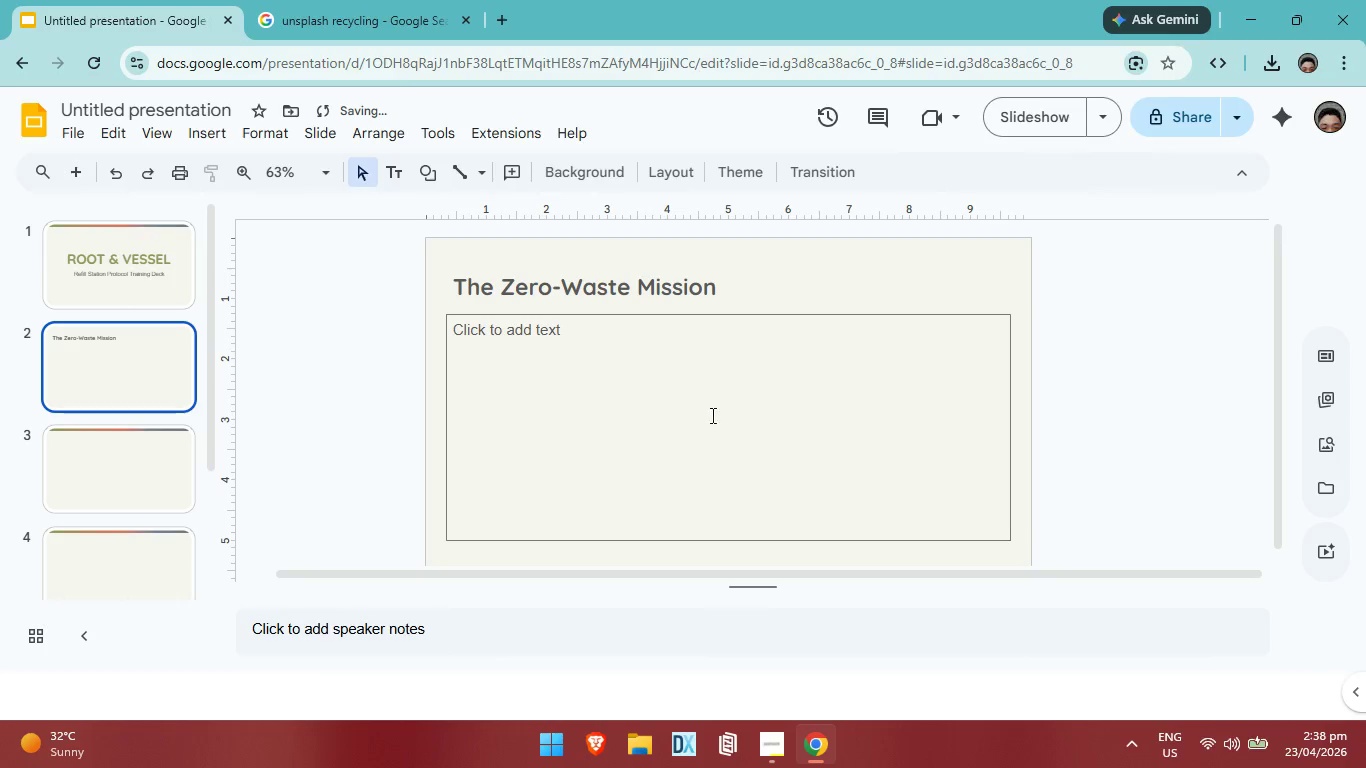 
left_click([806, 292])
 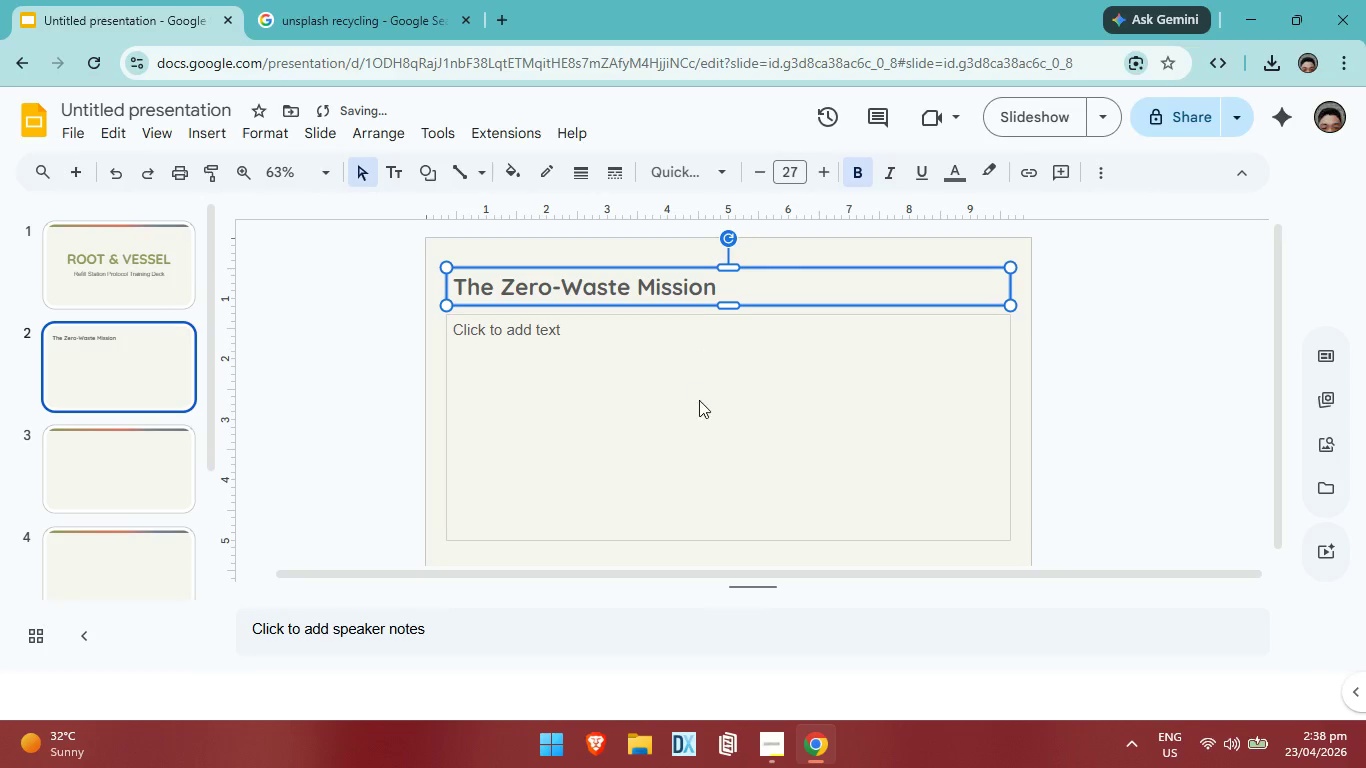 
left_click([699, 400])
 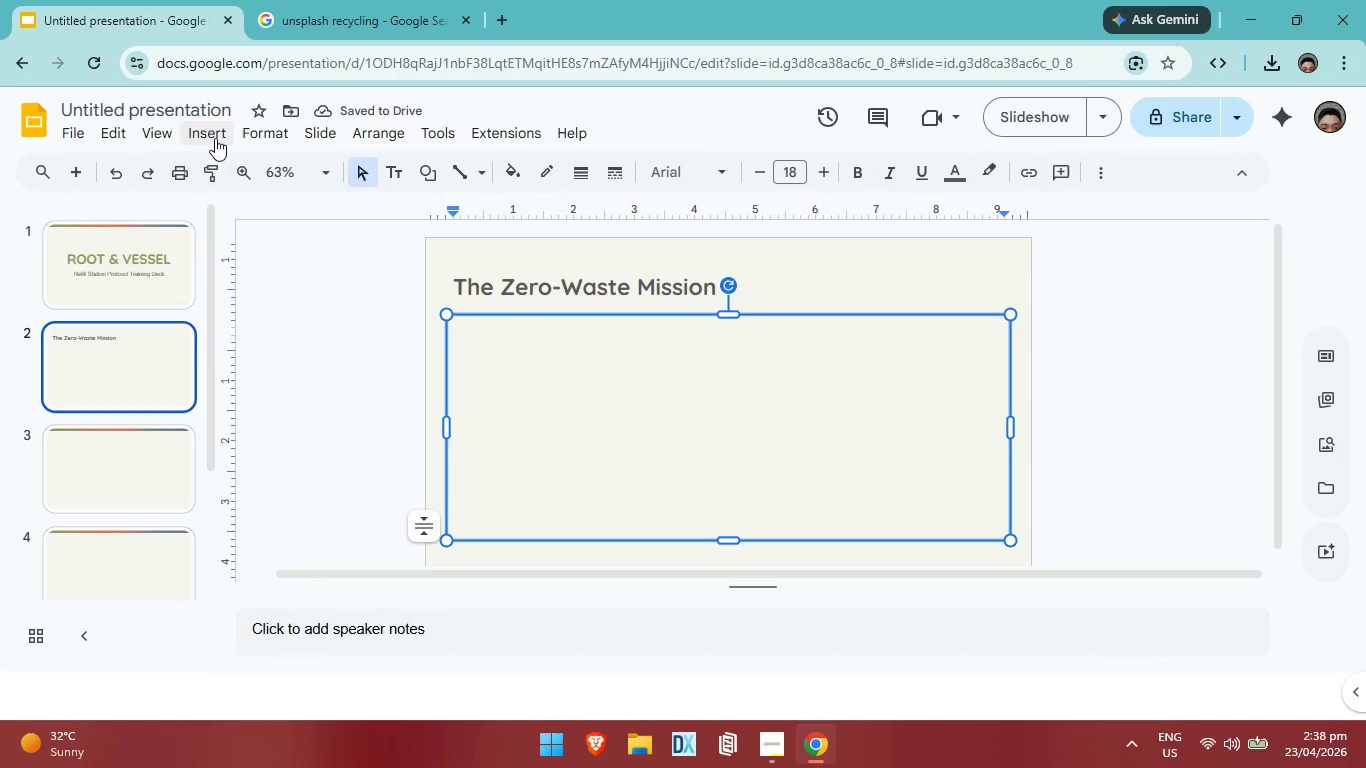 
left_click([212, 138])
 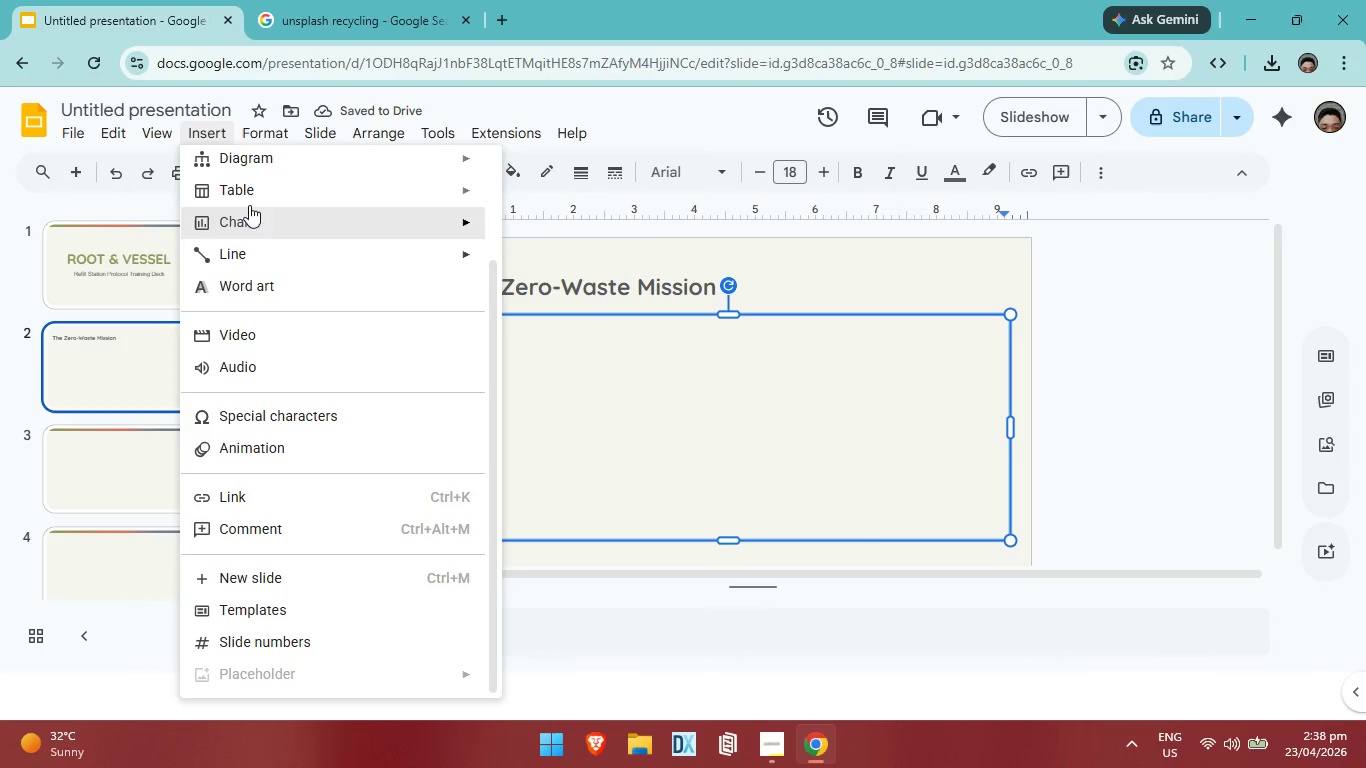 
left_click([162, 138])
 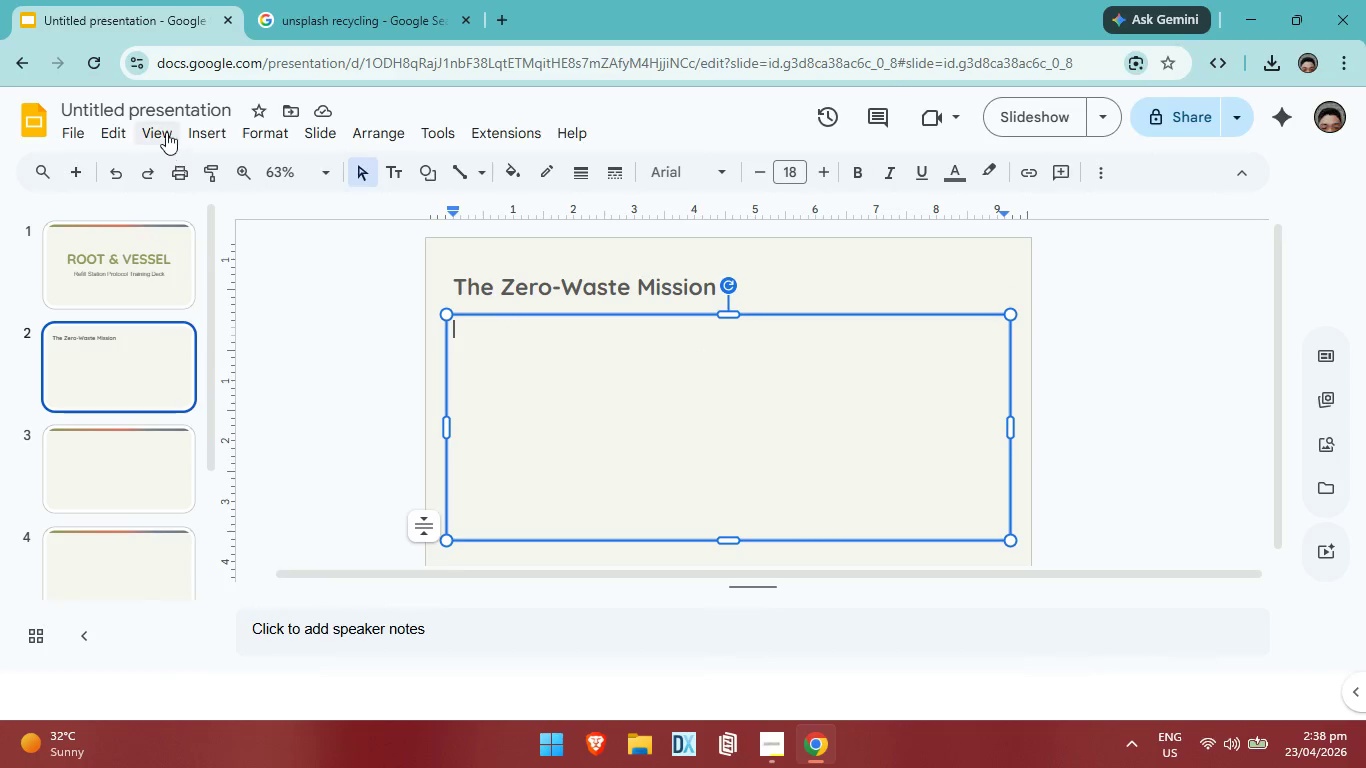 
left_click([166, 132])
 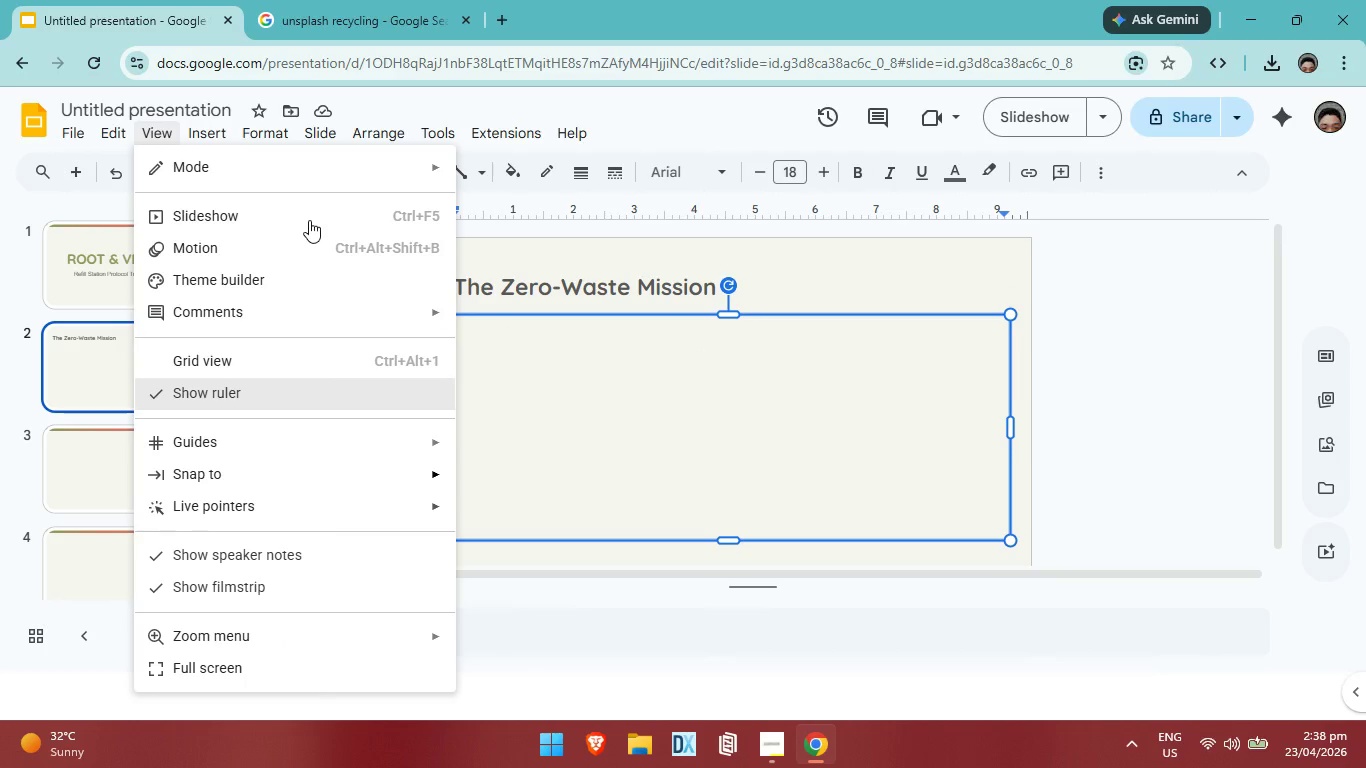 
left_click([226, 141])
 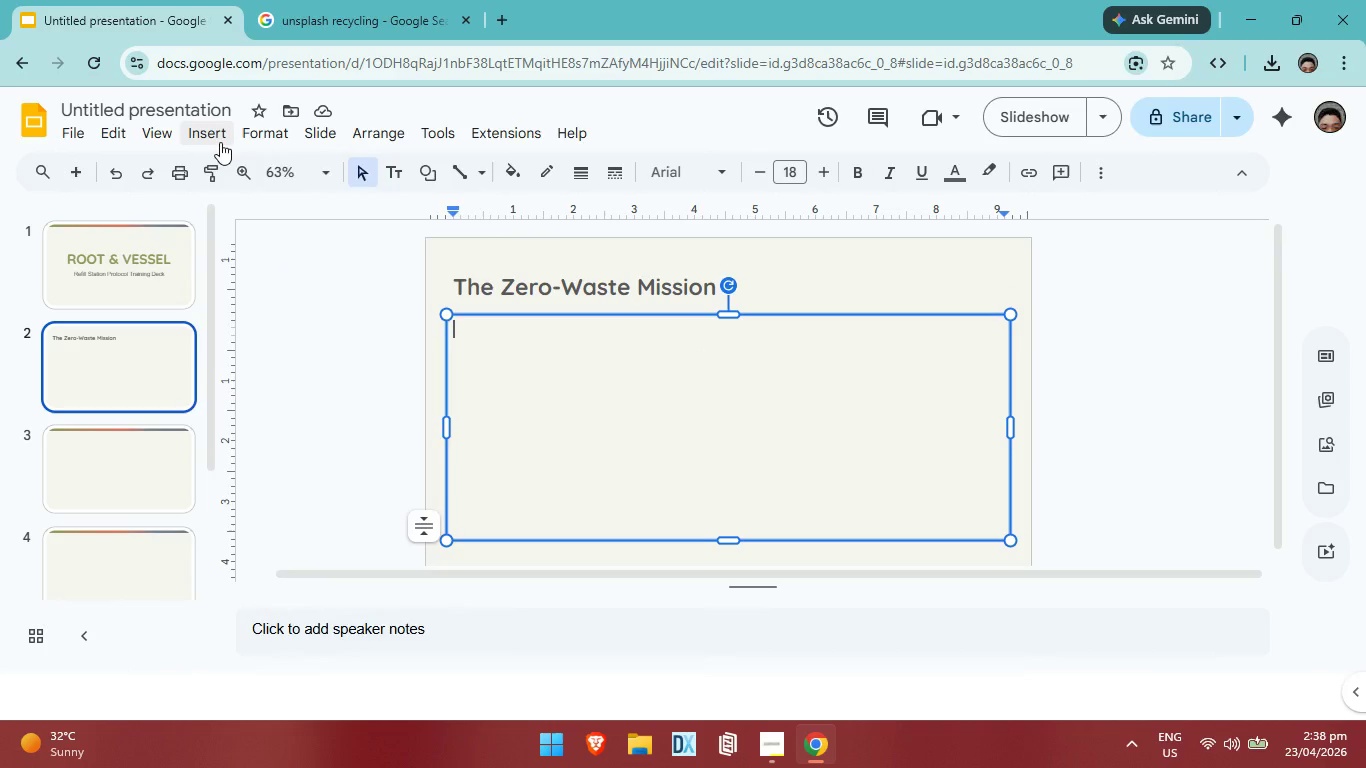 
left_click([220, 142])
 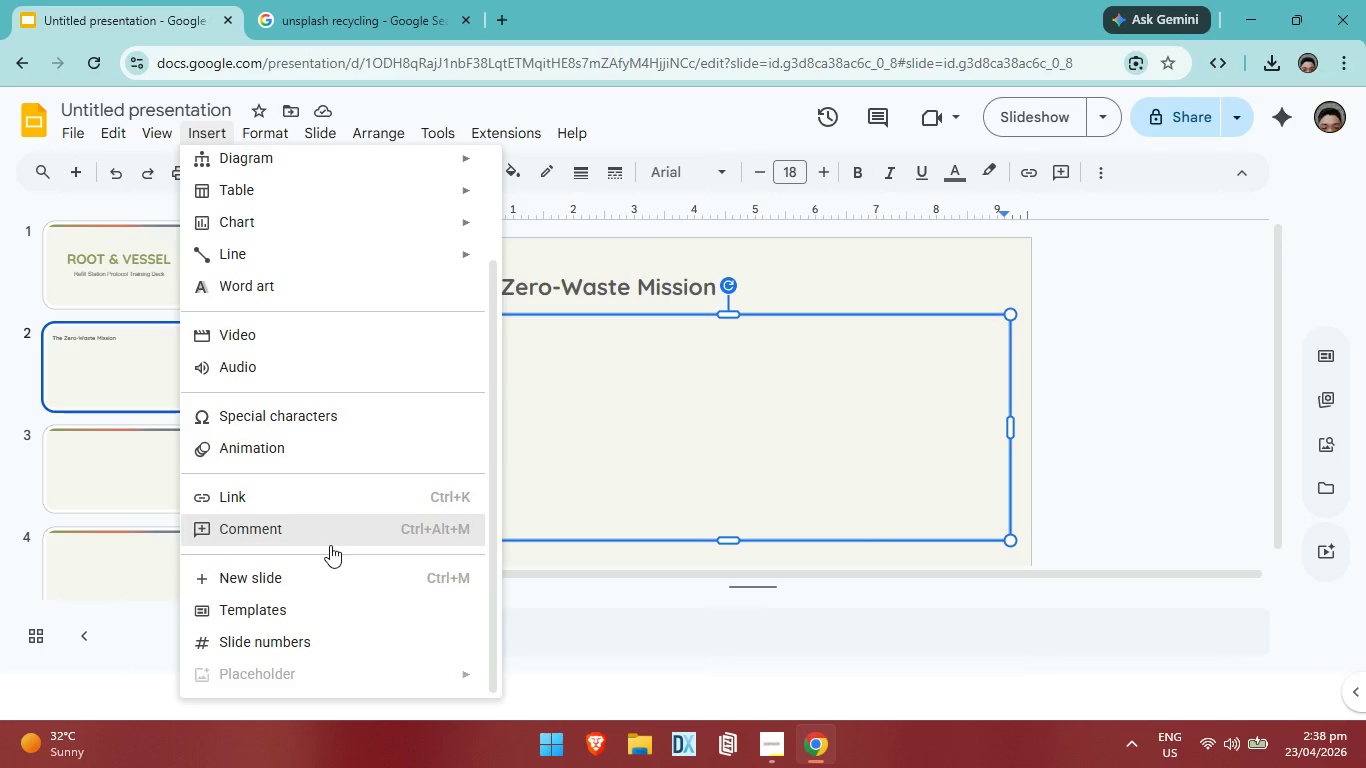 
scroll: coordinate [331, 546], scroll_direction: down, amount: 5.0
 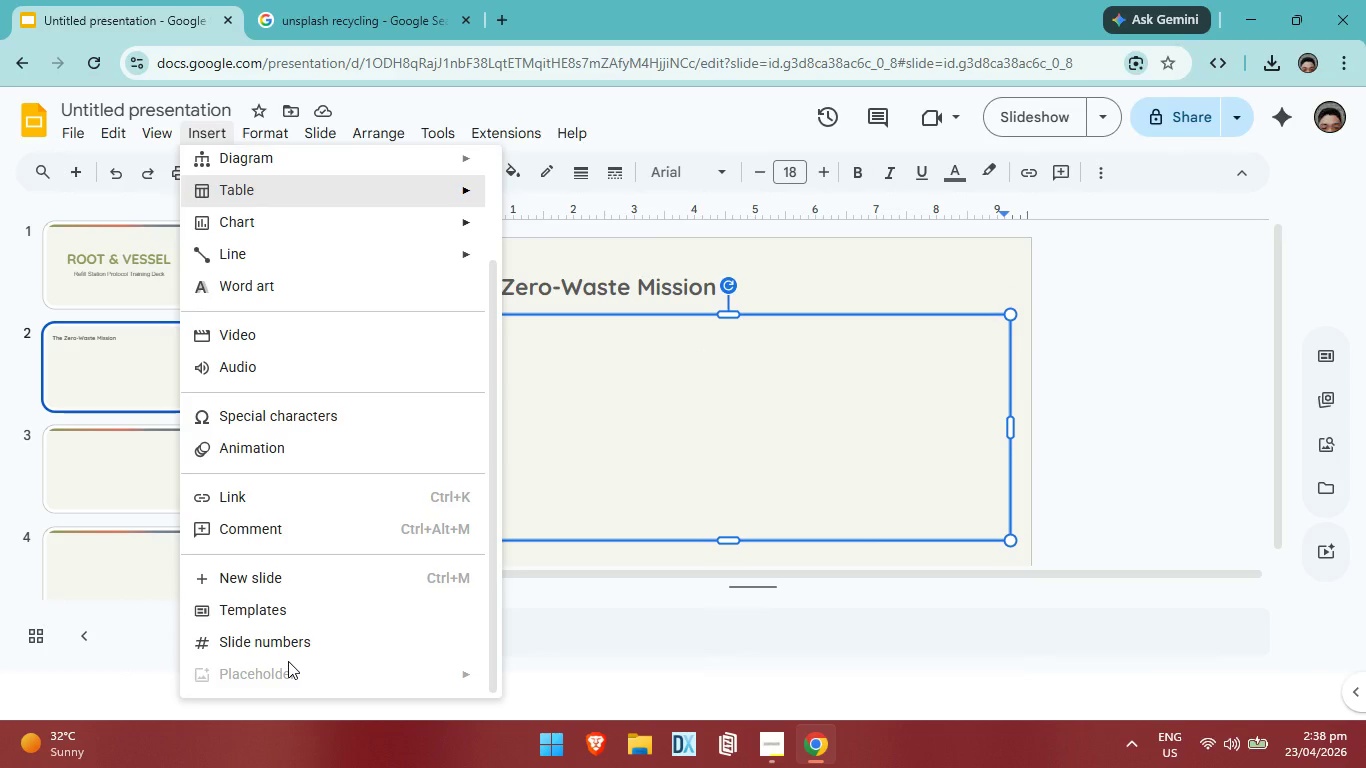 
left_click([164, 127])
 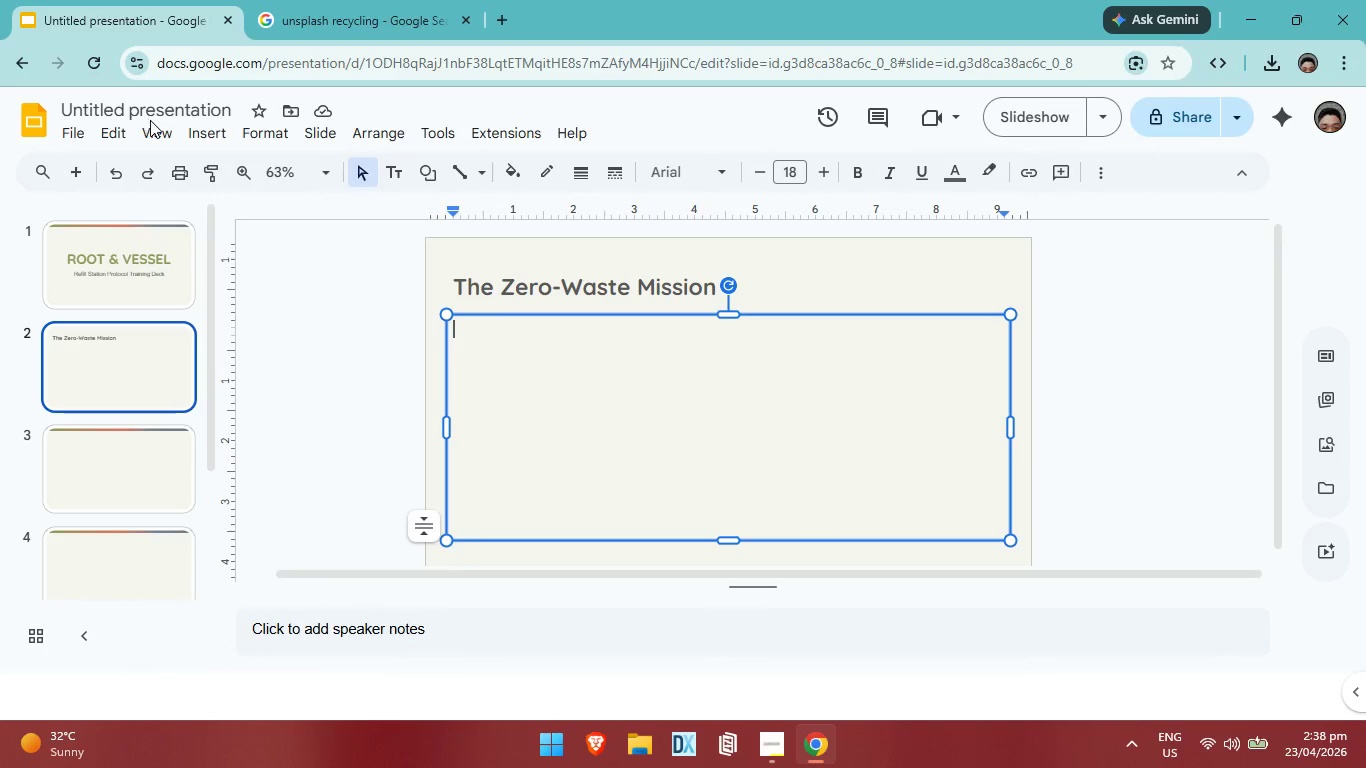 
left_click([151, 121])
 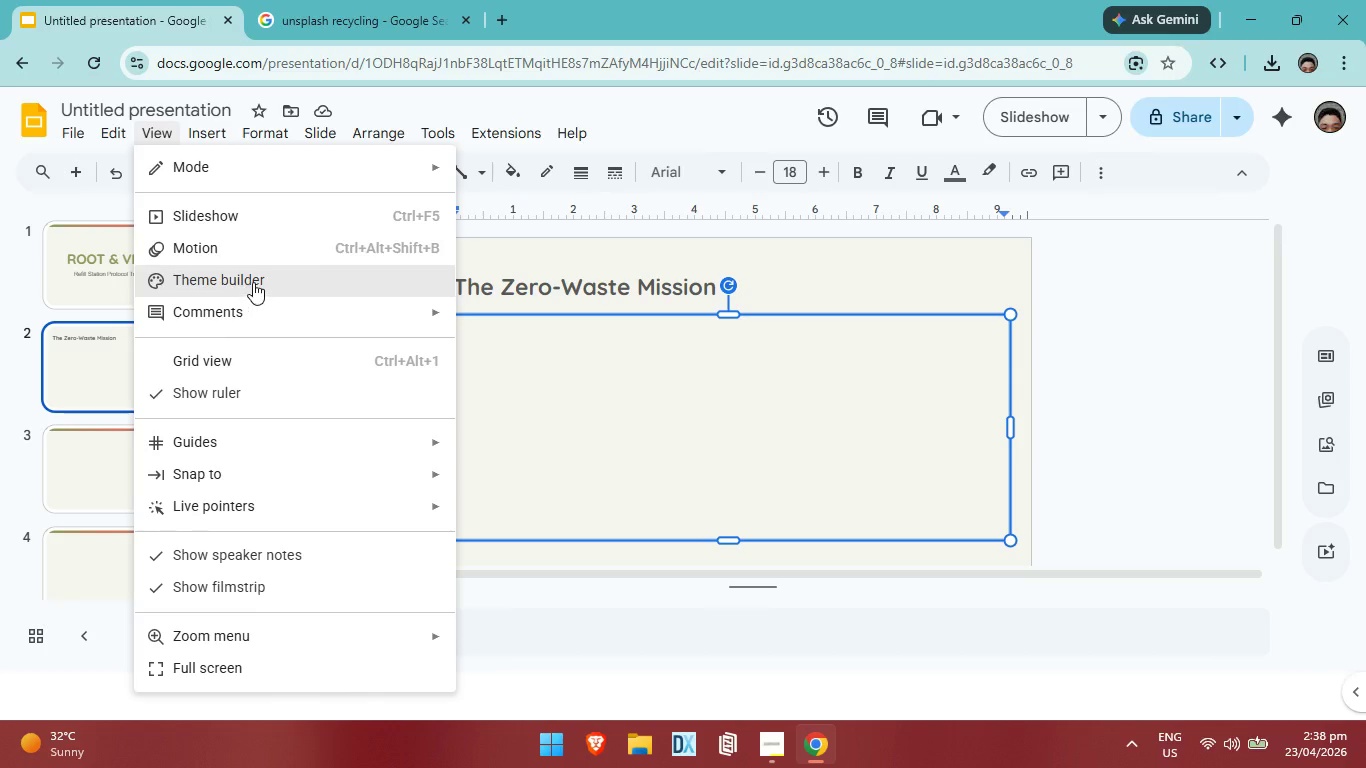 
left_click([253, 282])
 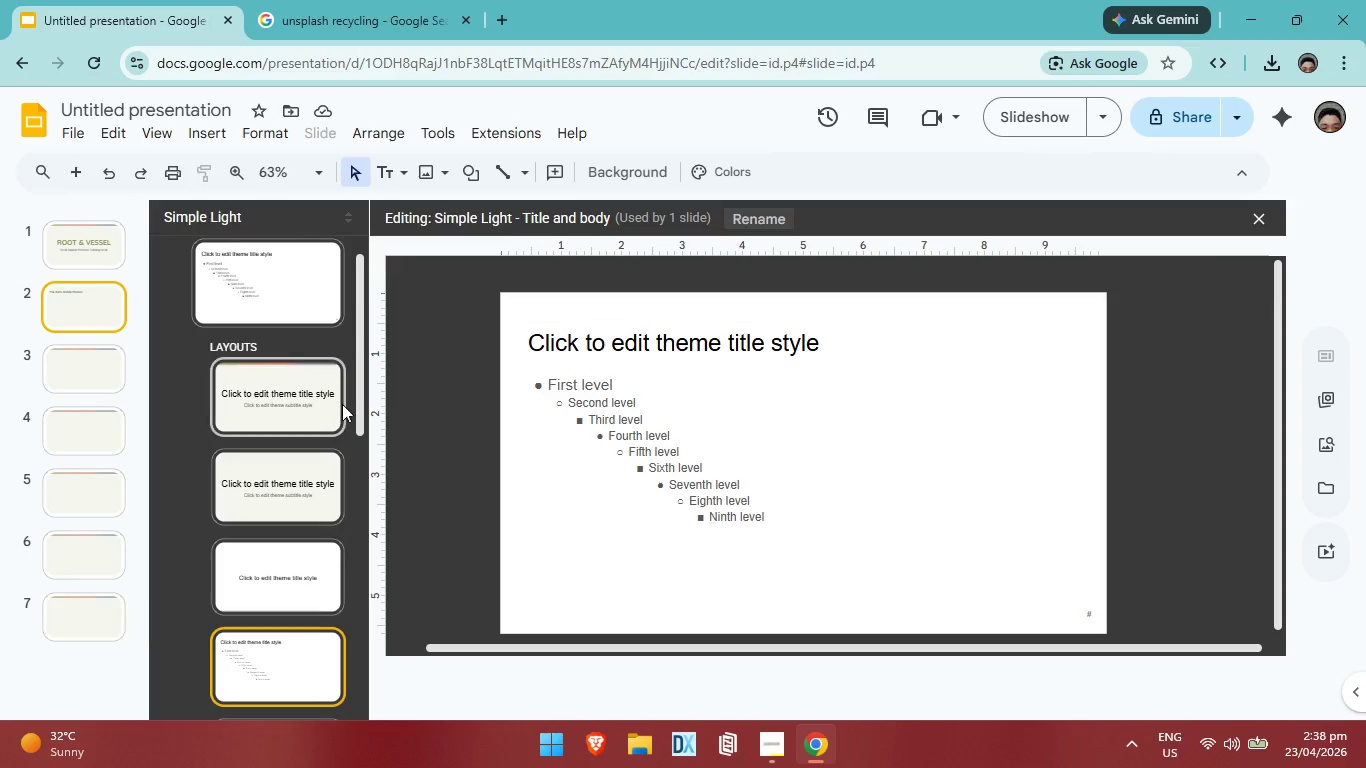 
left_click([342, 403])
 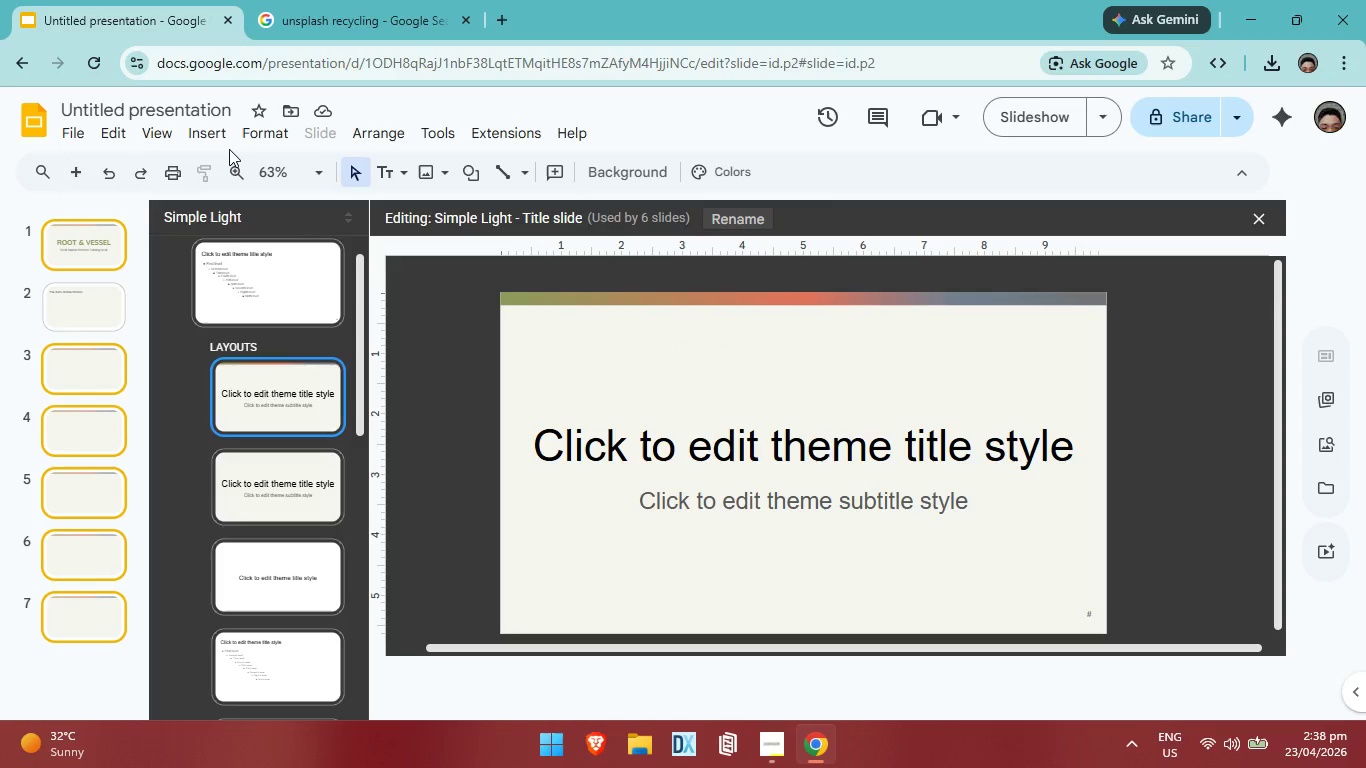 
mouse_move([224, 169])
 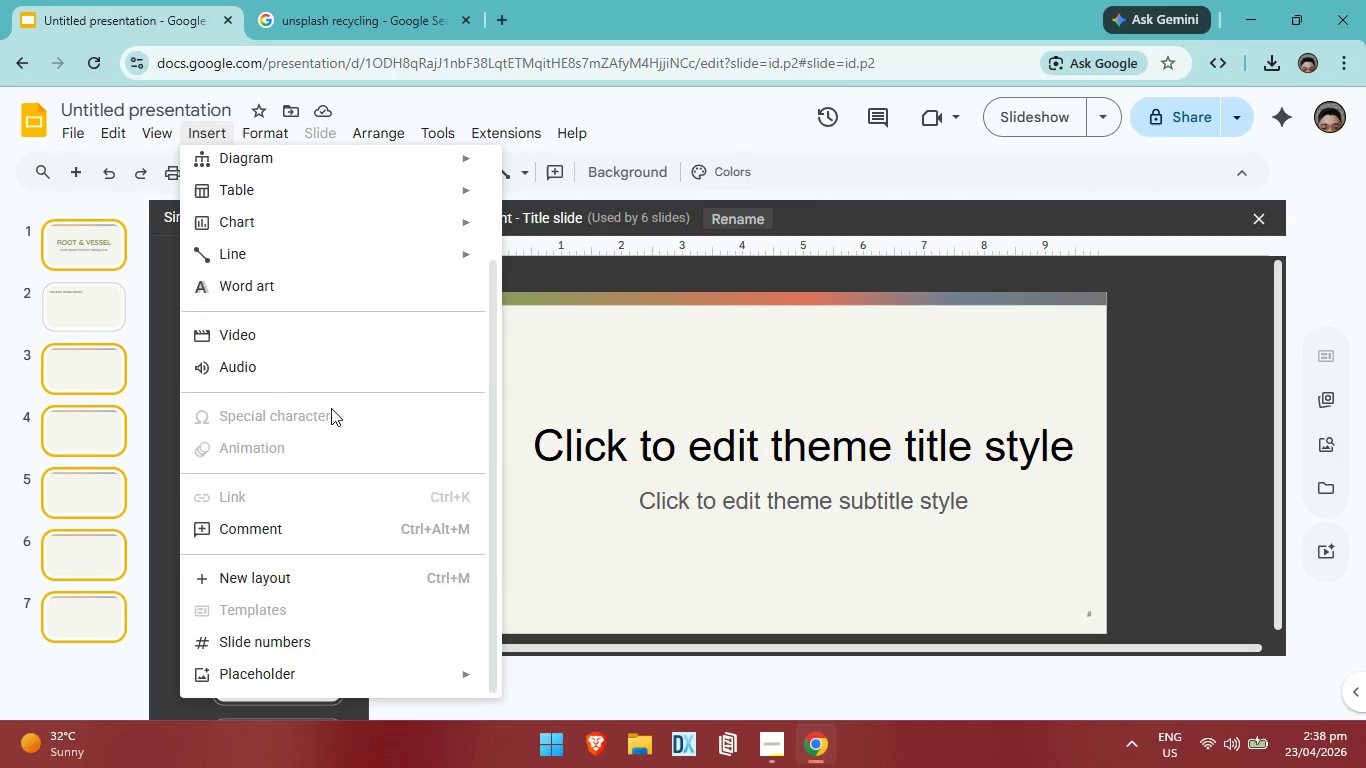 
scroll: coordinate [340, 473], scroll_direction: down, amount: 4.0
 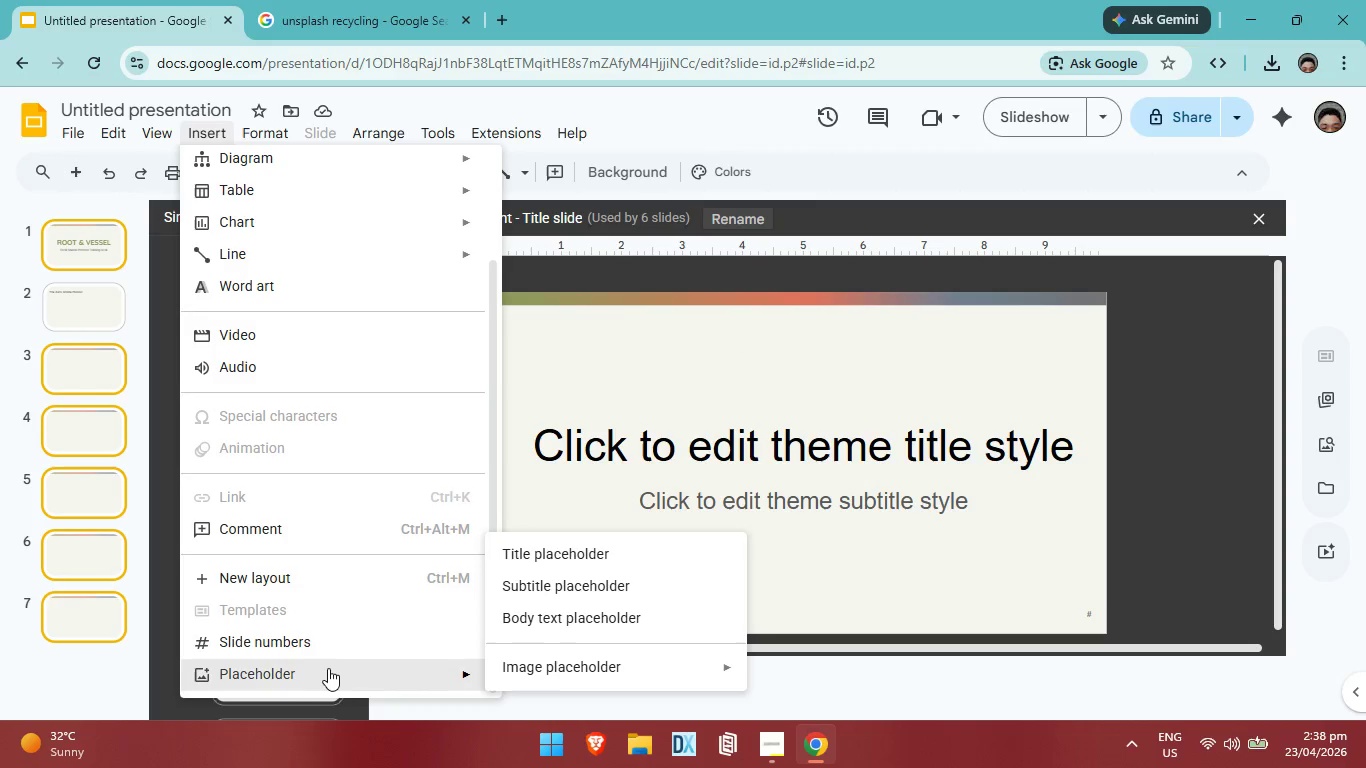 
left_click([328, 668])
 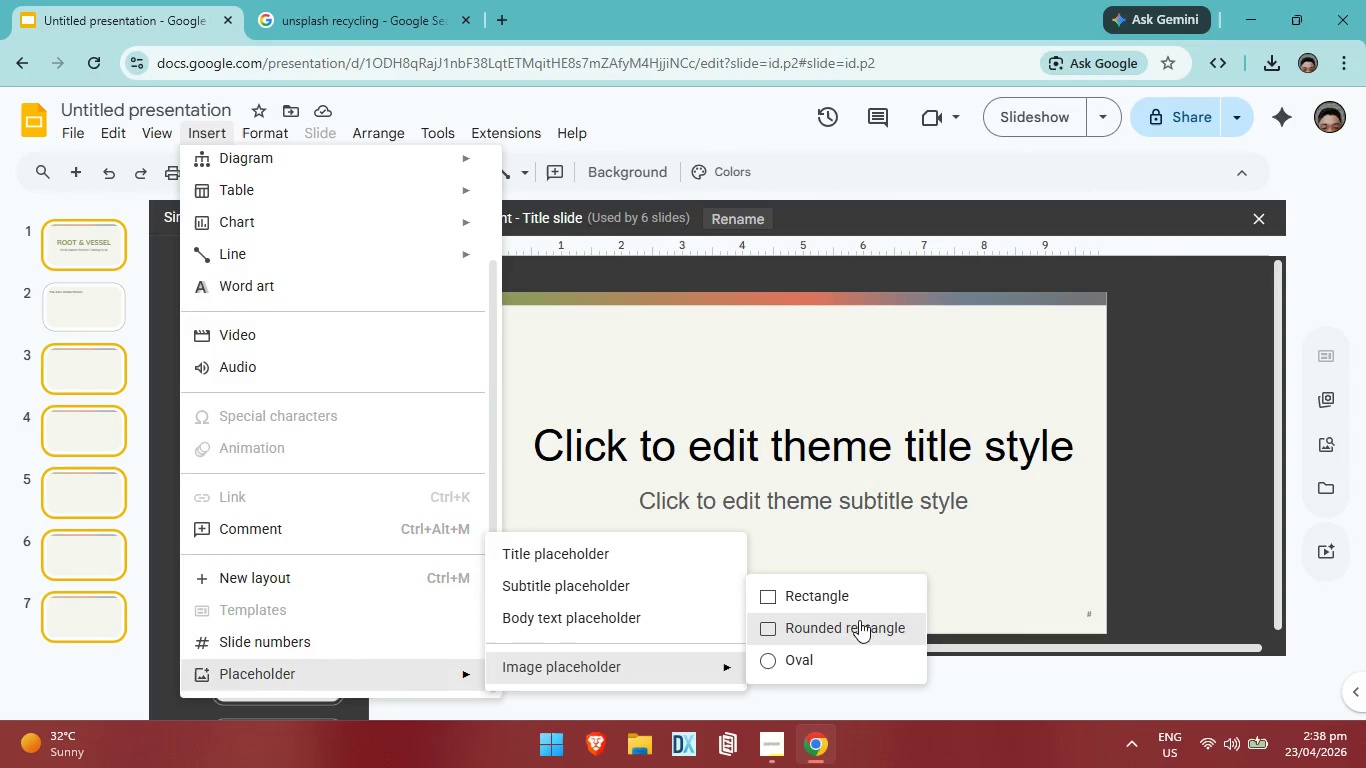 
left_click_drag(start_coordinate=[860, 596], to_coordinate=[856, 591])
 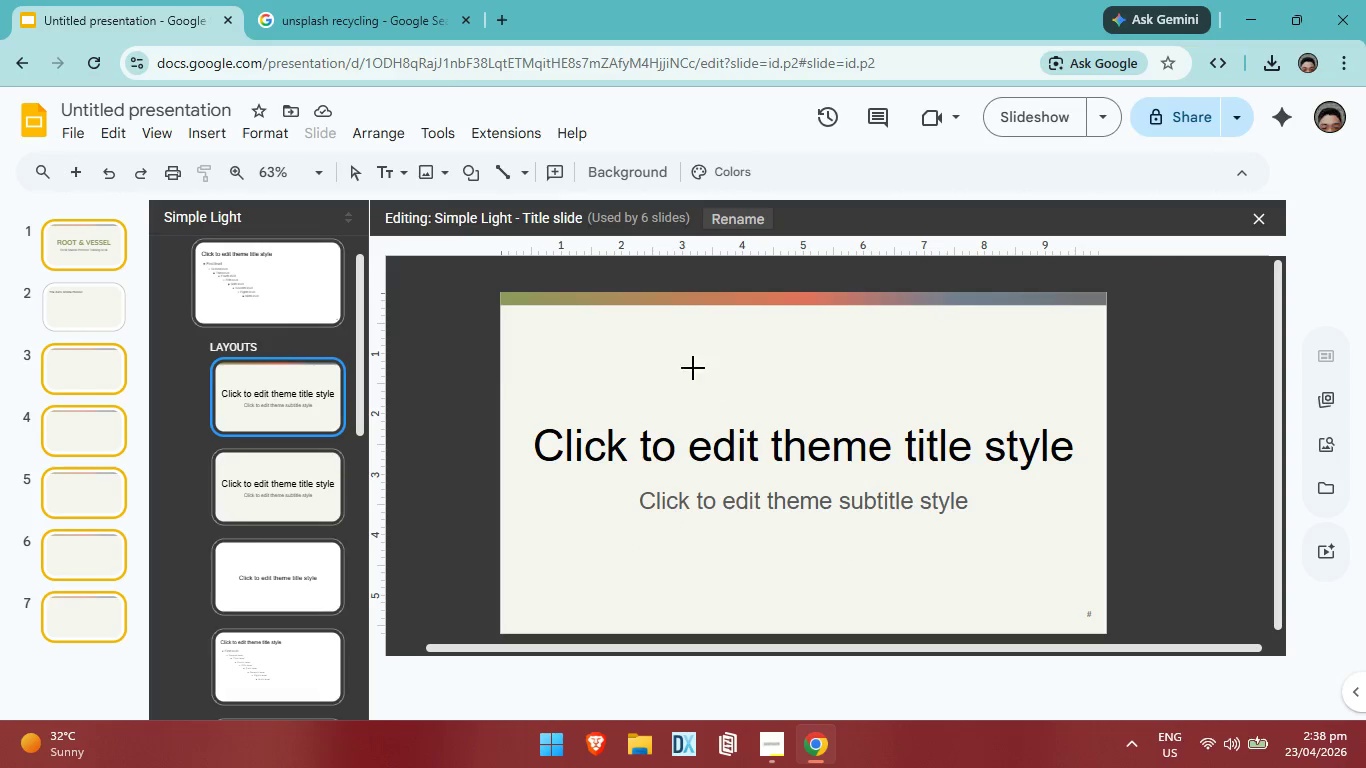 
left_click_drag(start_coordinate=[682, 359], to_coordinate=[885, 555])
 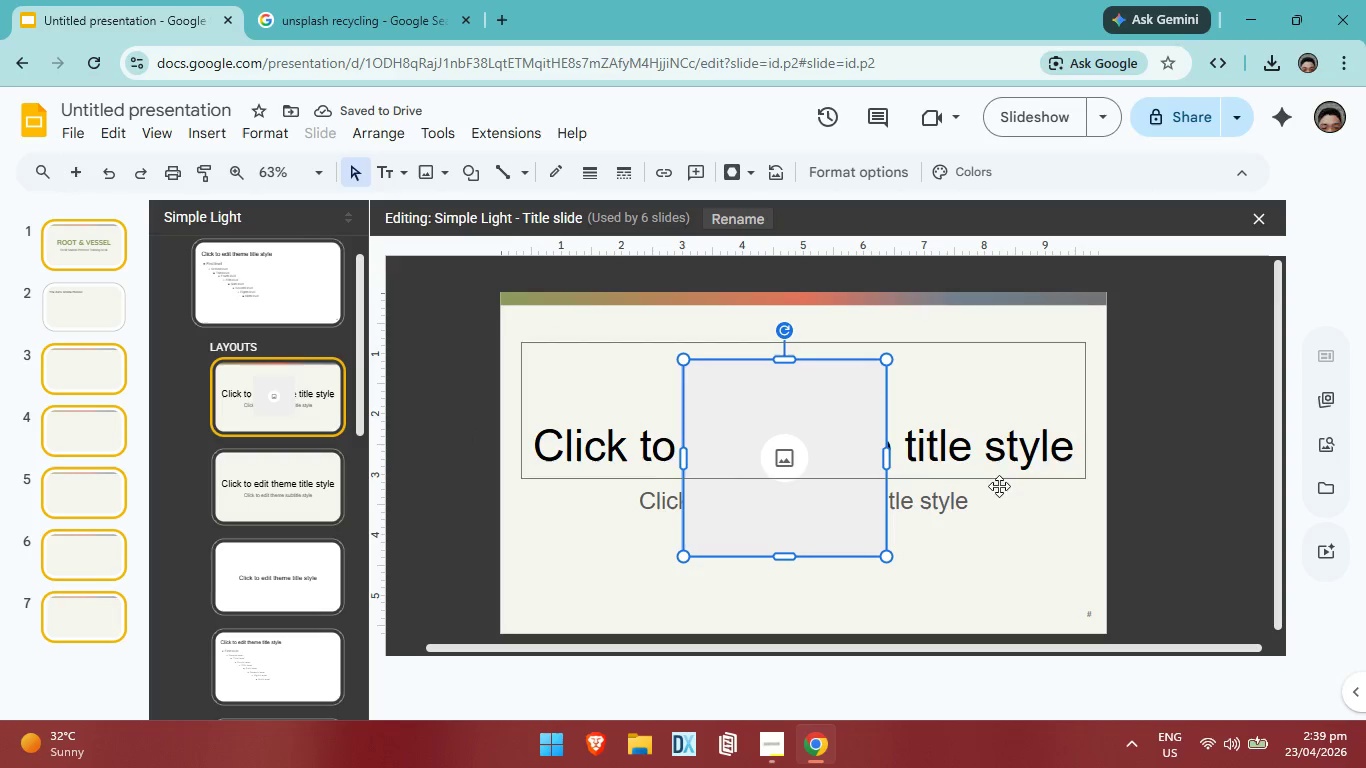 
left_click([787, 484])
 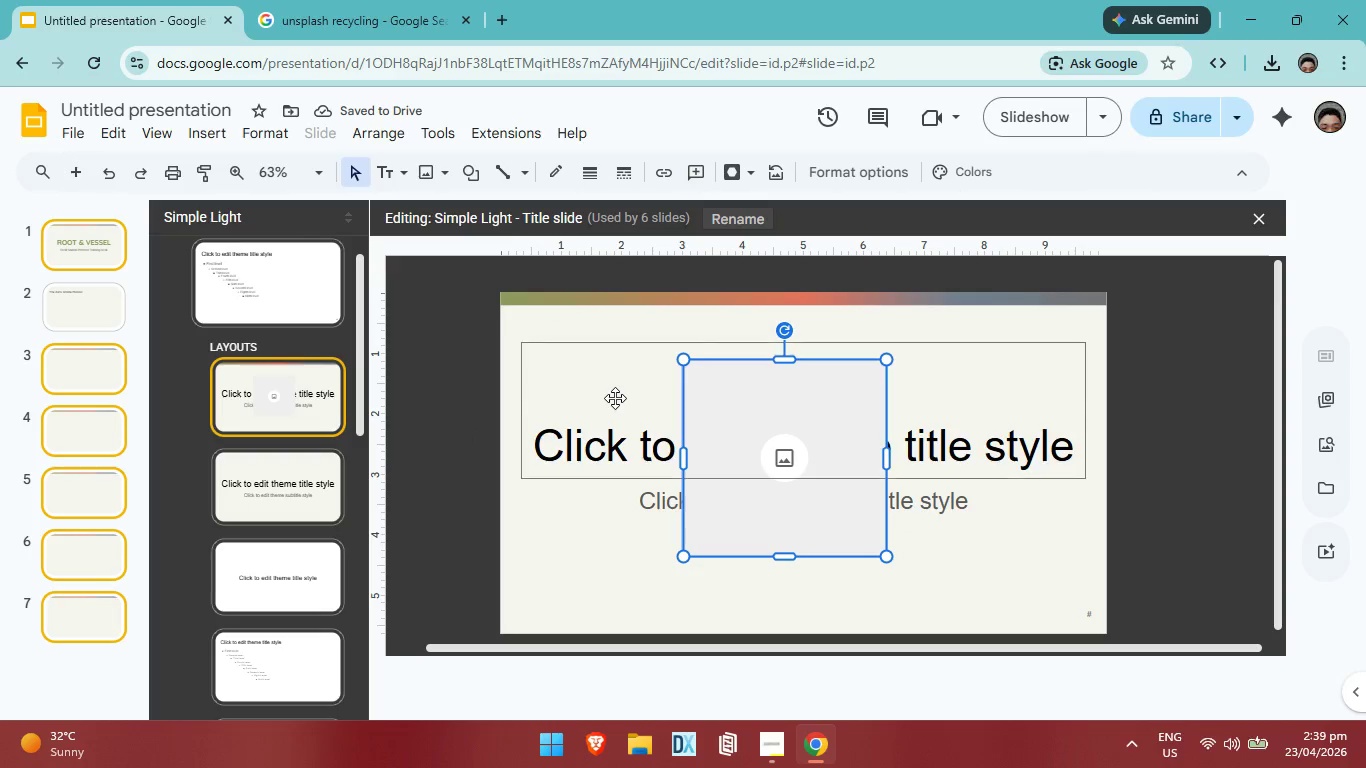 
left_click([615, 398])
 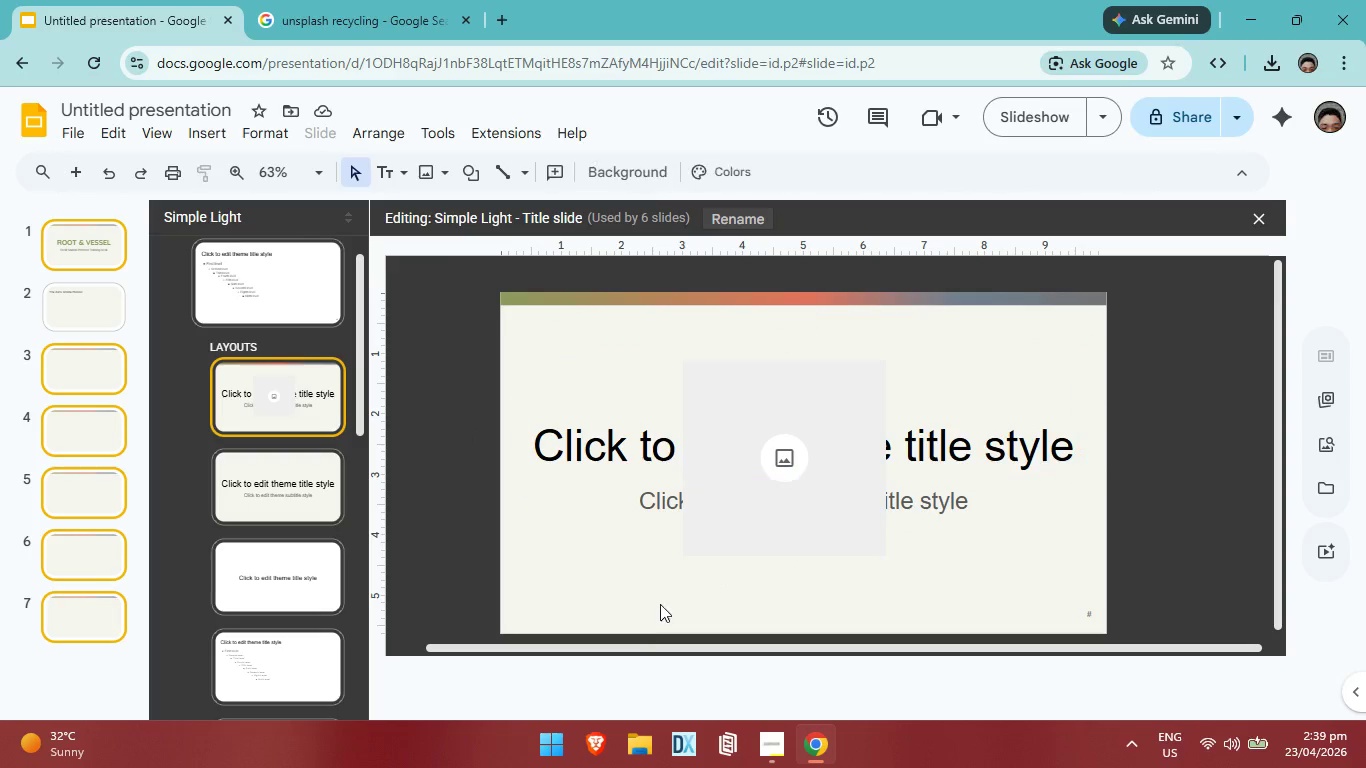 
double_click([739, 540])
 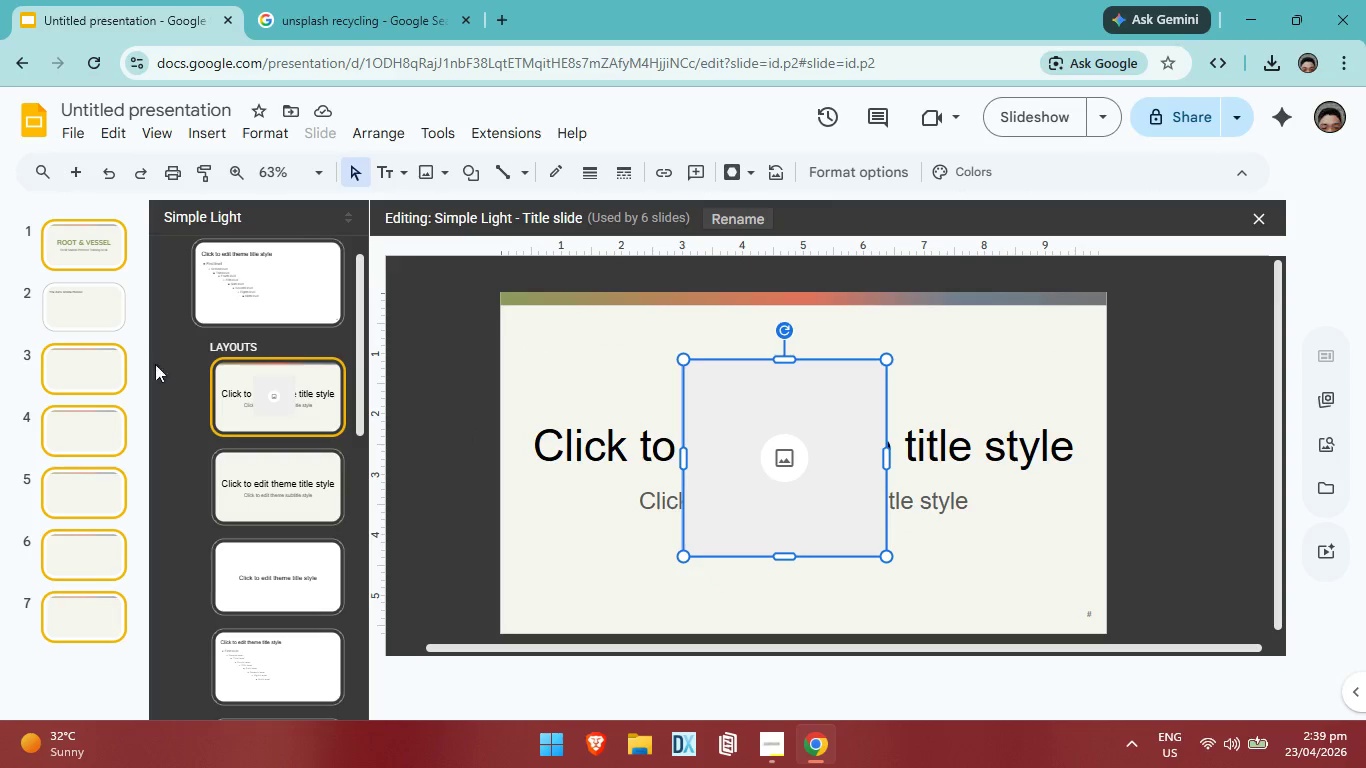 
left_click([112, 372])
 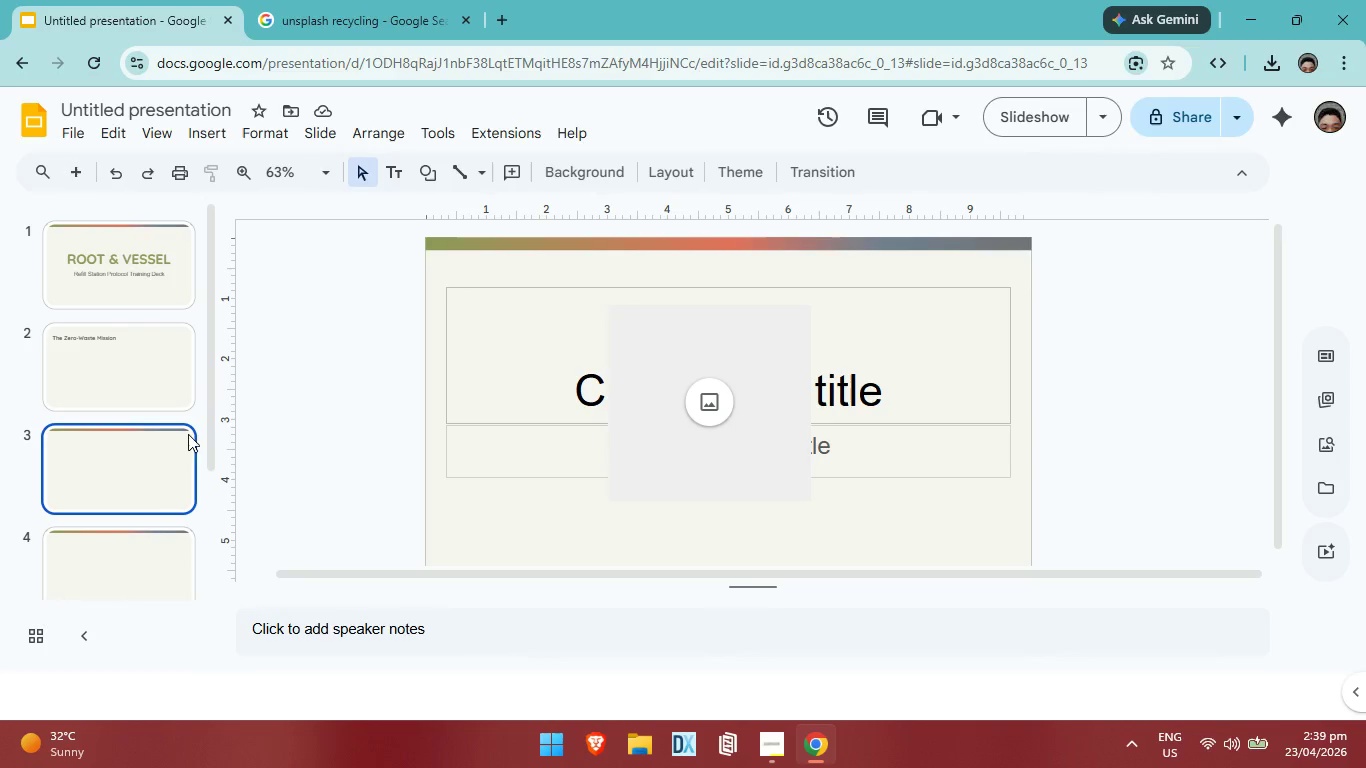 
left_click_drag(start_coordinate=[142, 489], to_coordinate=[149, 367])
 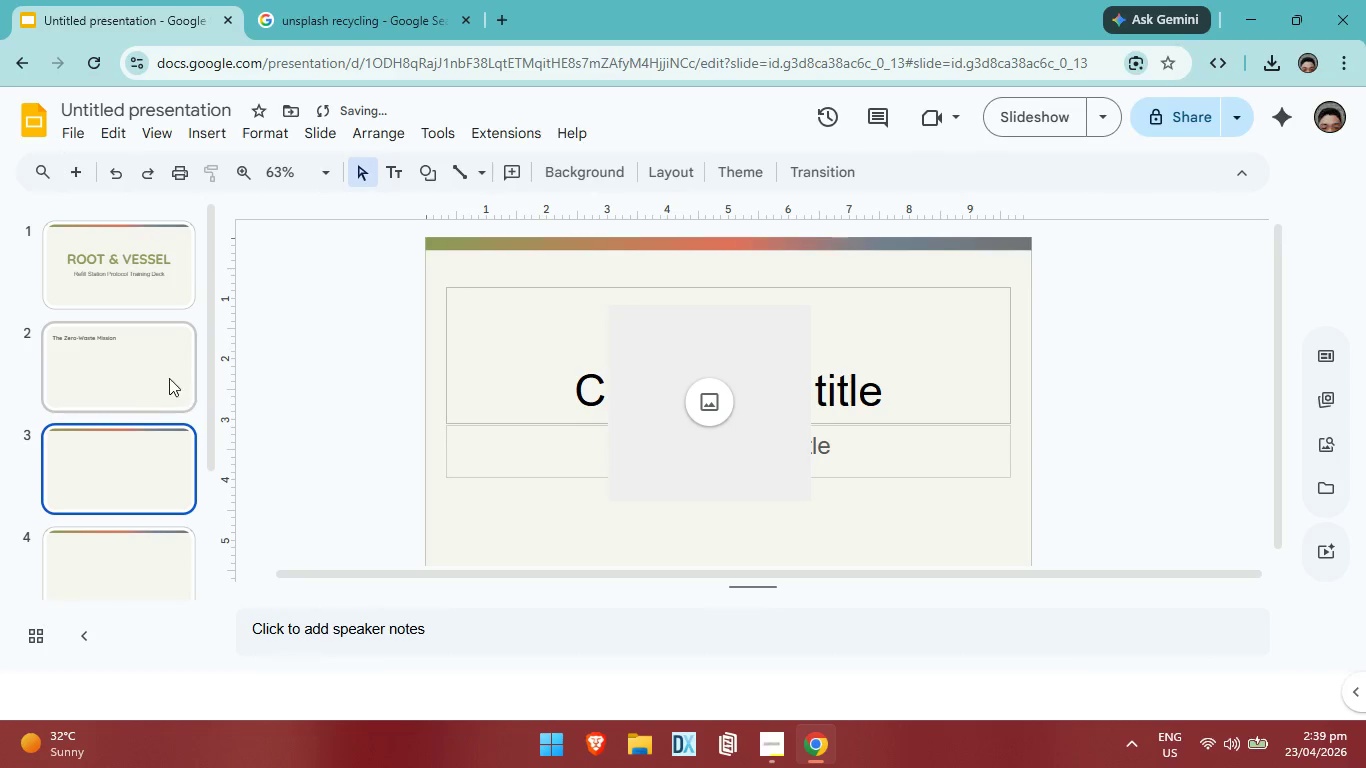 
left_click_drag(start_coordinate=[156, 375], to_coordinate=[129, 577])
 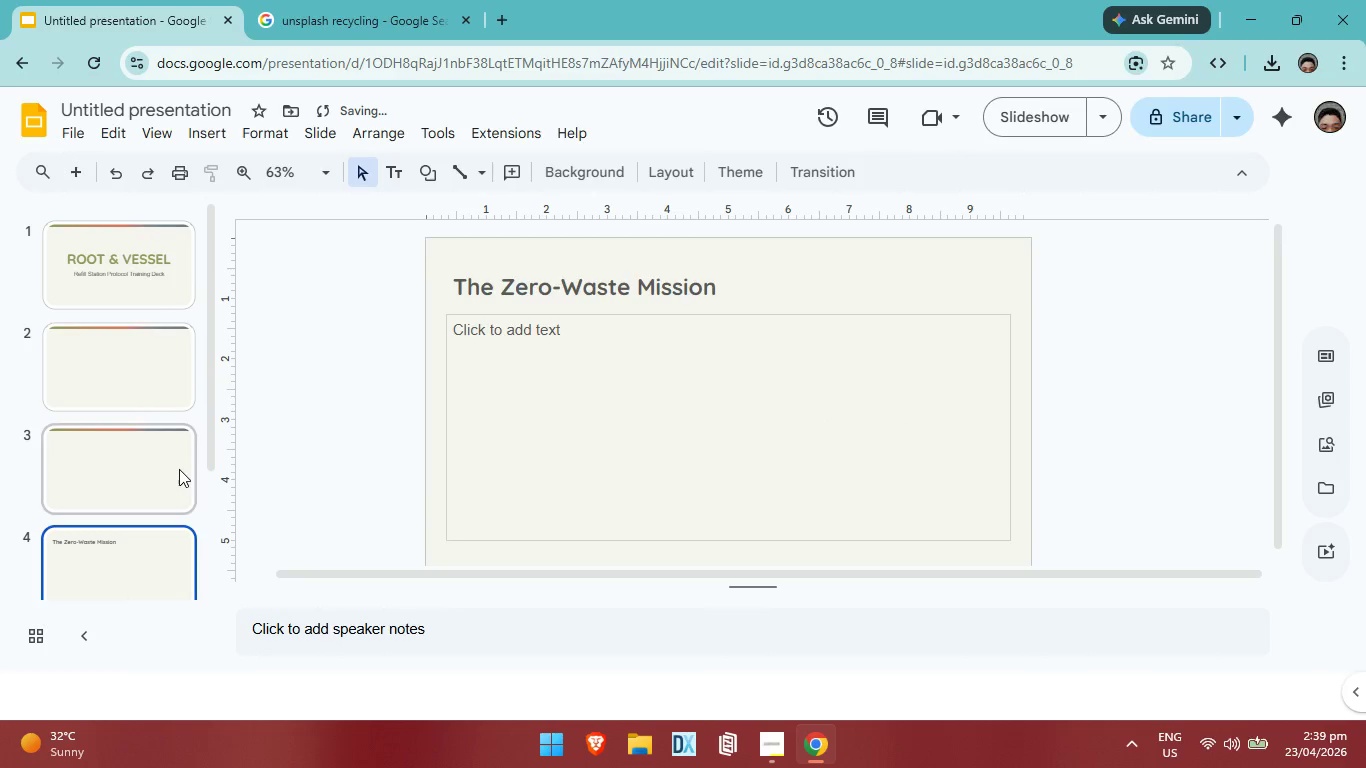 
left_click([179, 469])
 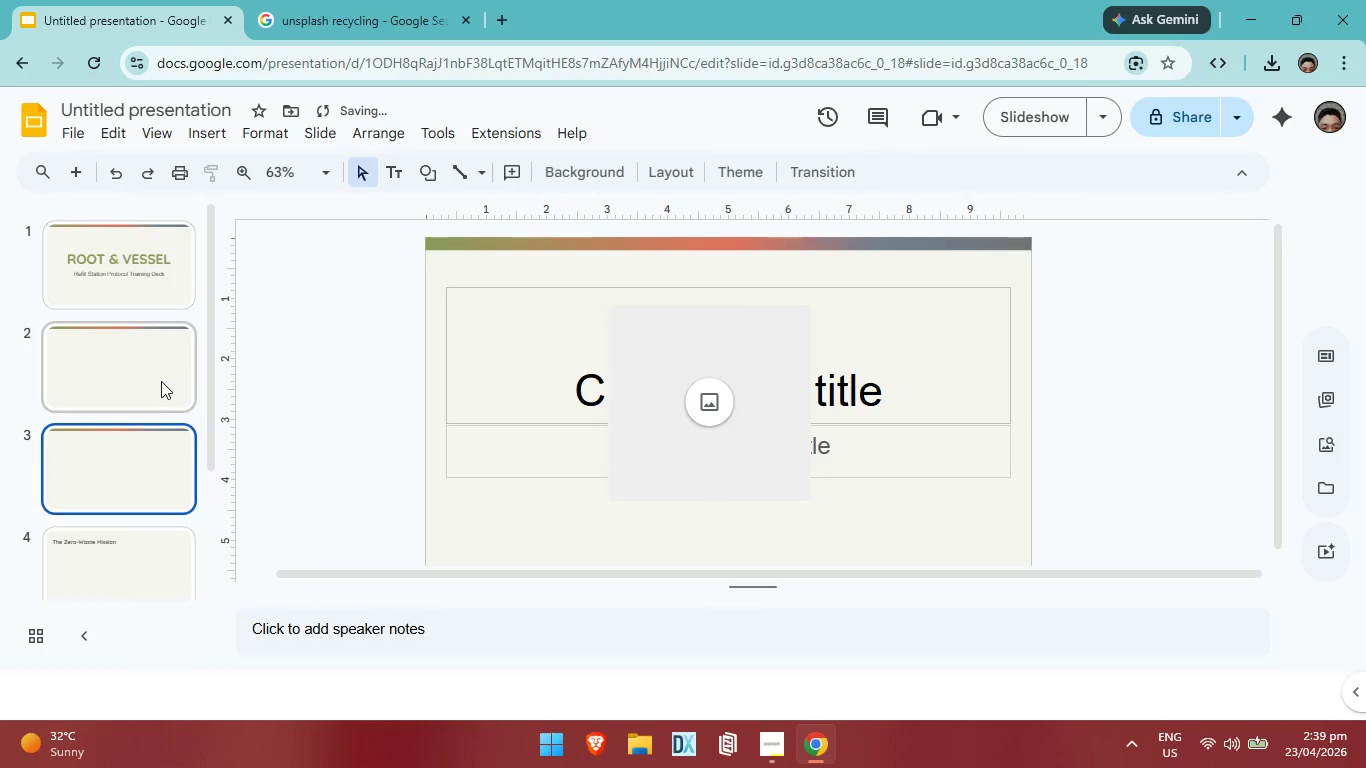 
left_click([161, 381])
 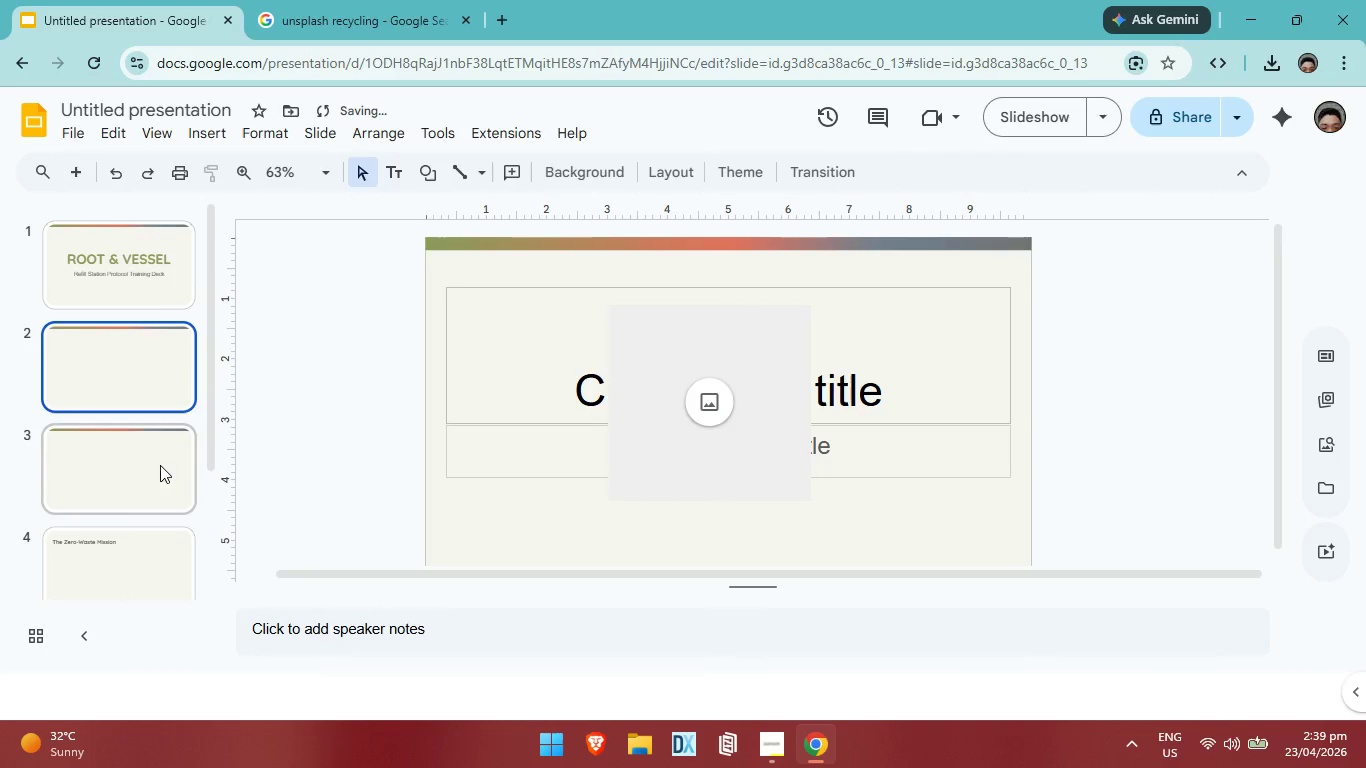 
left_click_drag(start_coordinate=[160, 465], to_coordinate=[153, 420])
 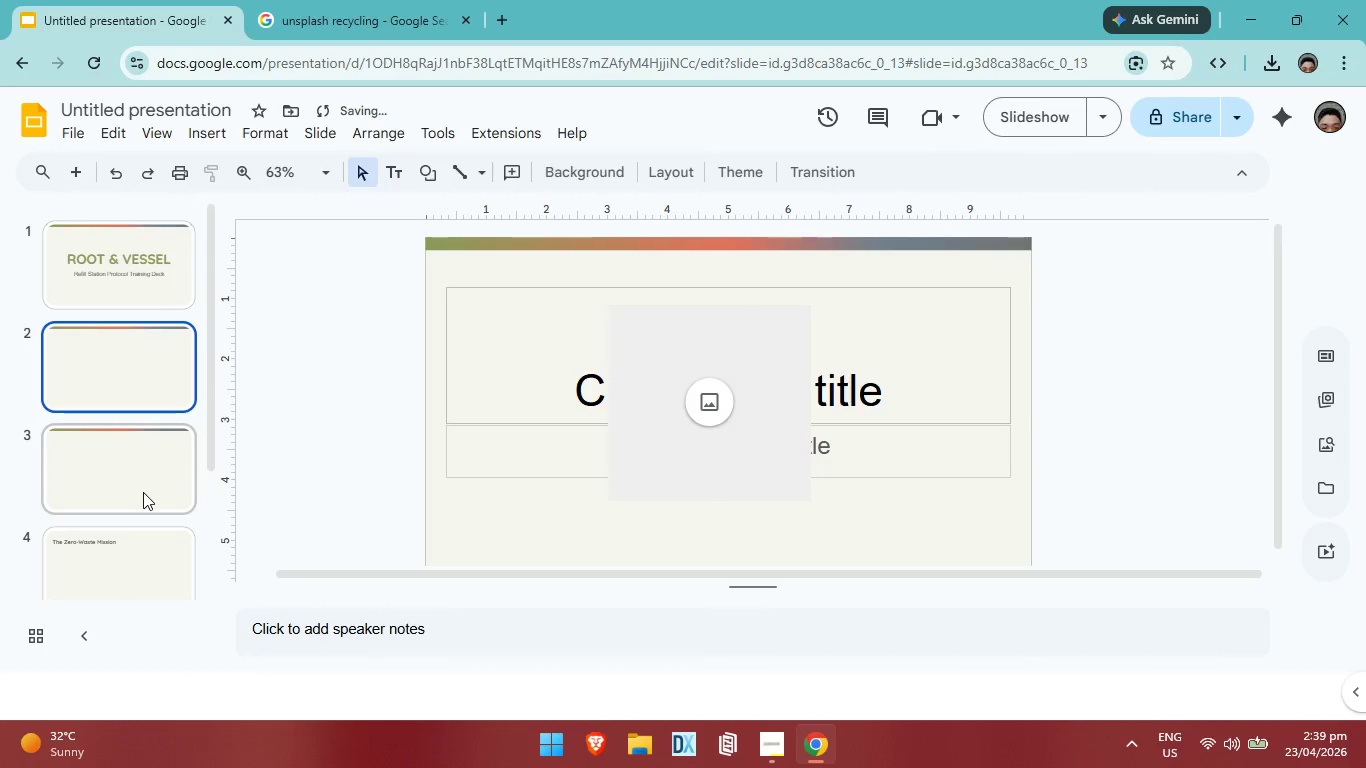 
double_click([143, 492])
 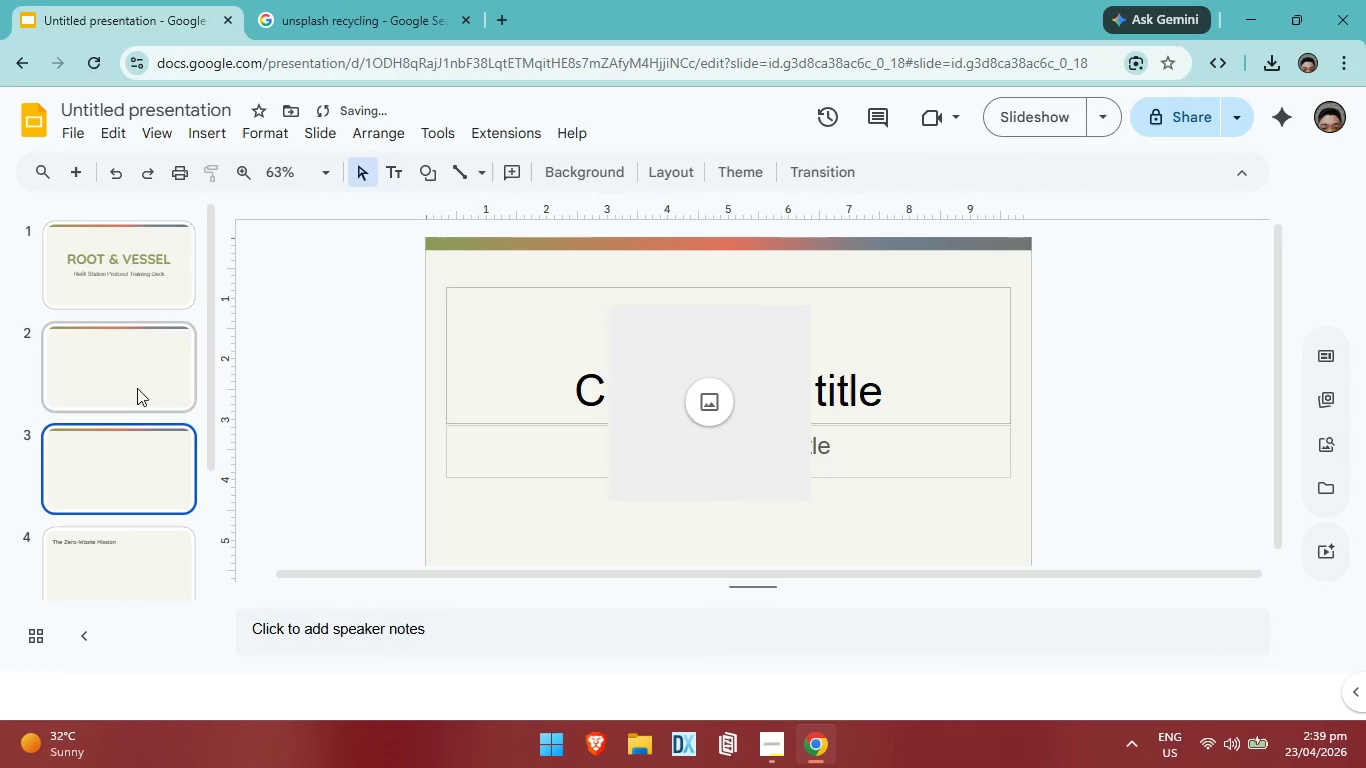 
triple_click([137, 388])
 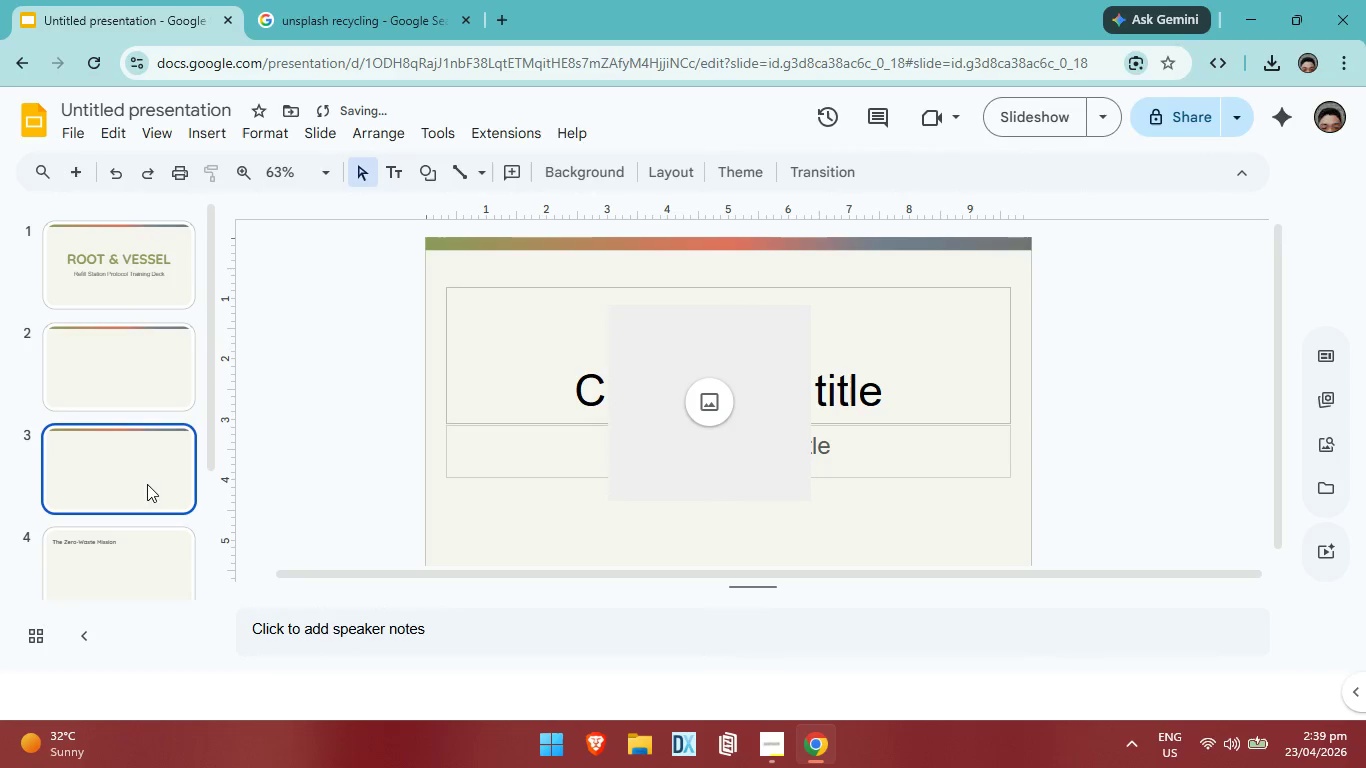 
triple_click([146, 483])
 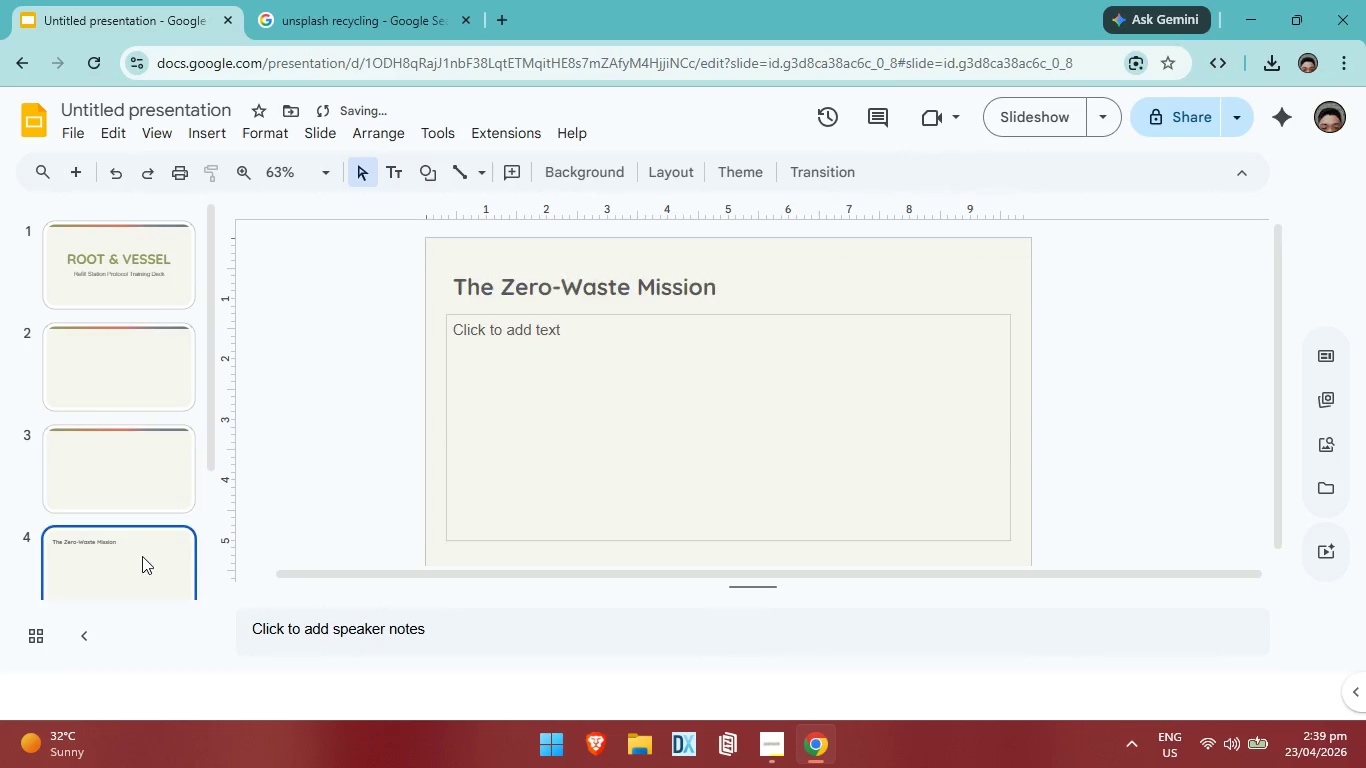 
triple_click([137, 566])
 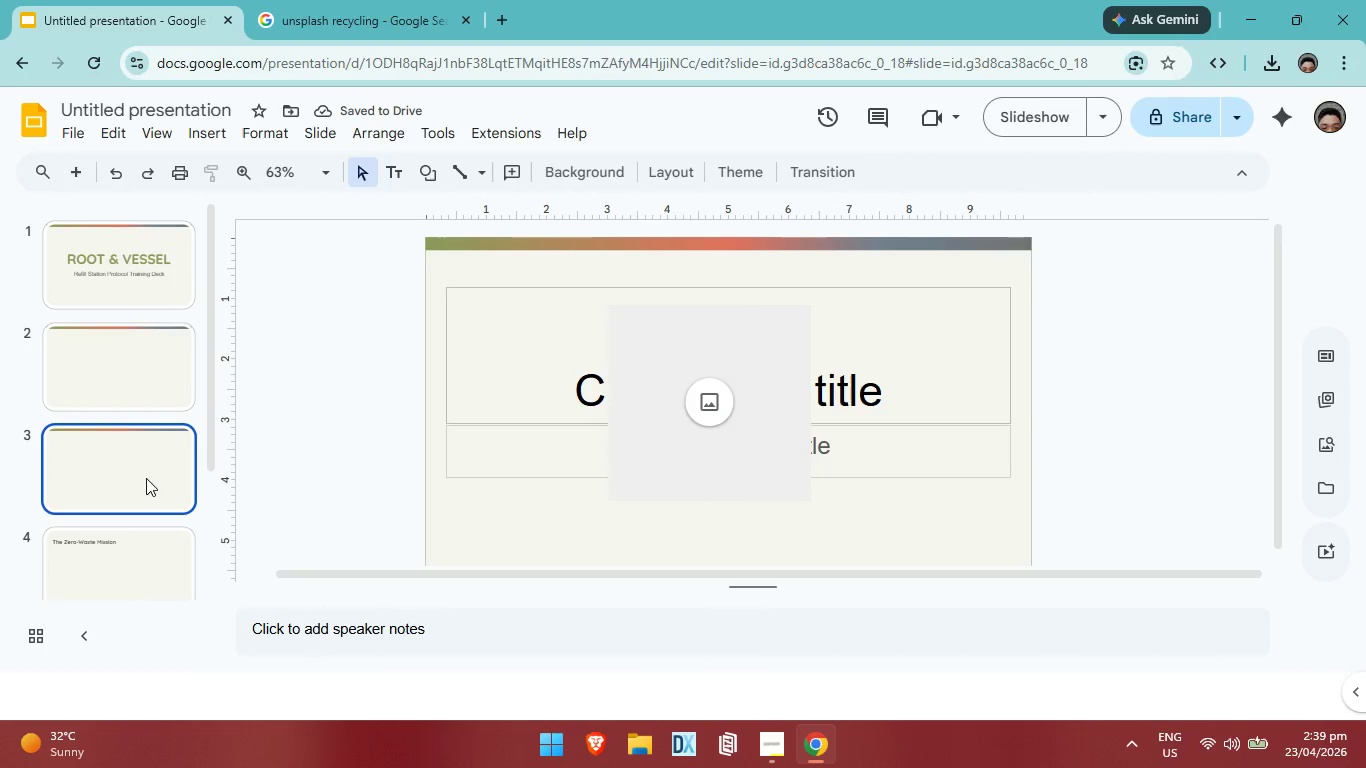 
triple_click([146, 480])
 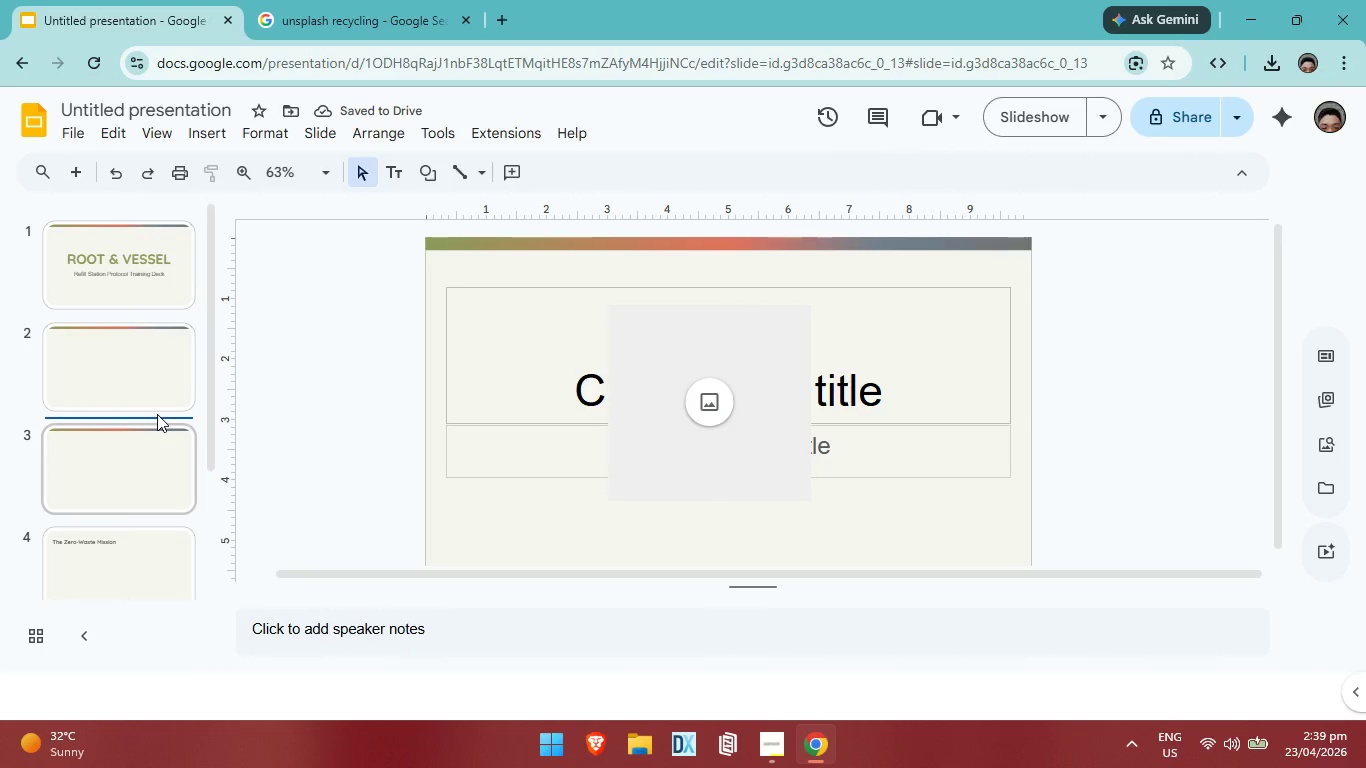 
triple_click([157, 414])
 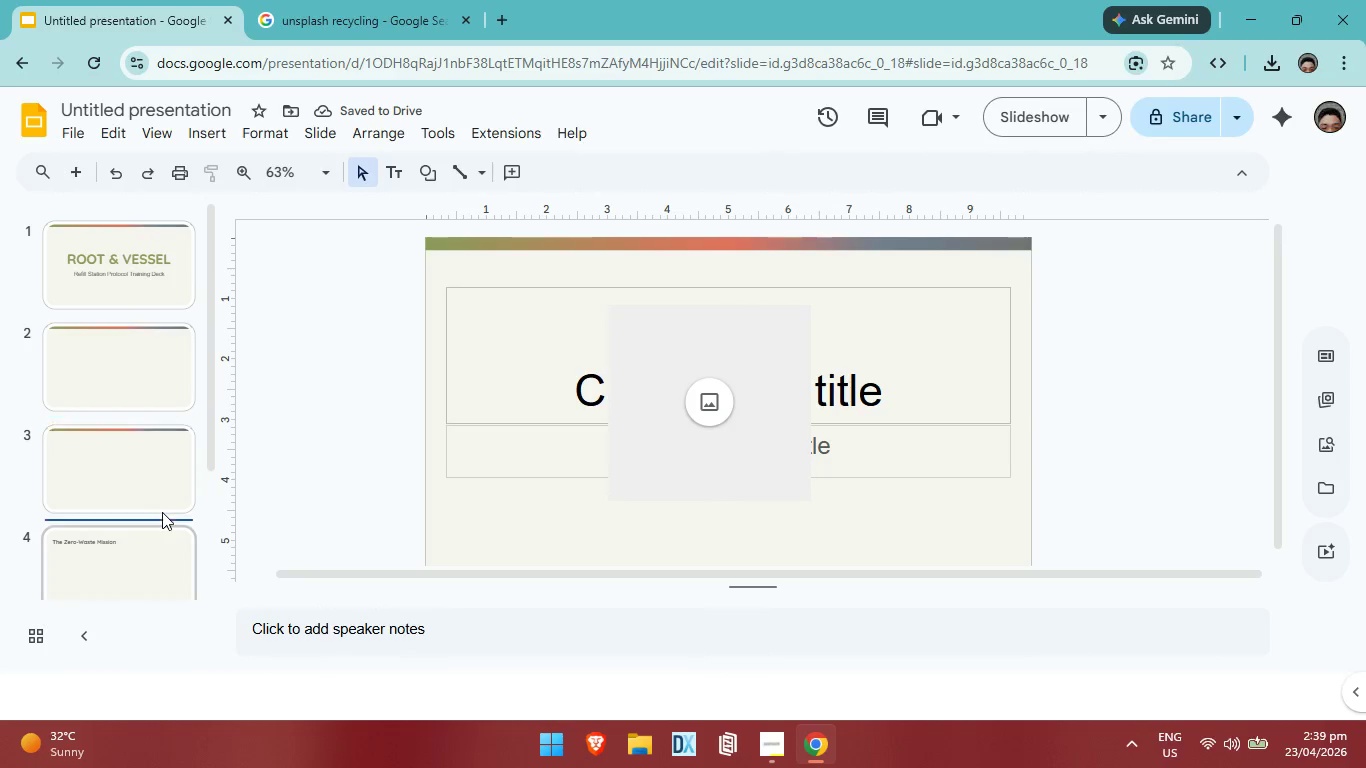 
triple_click([162, 512])
 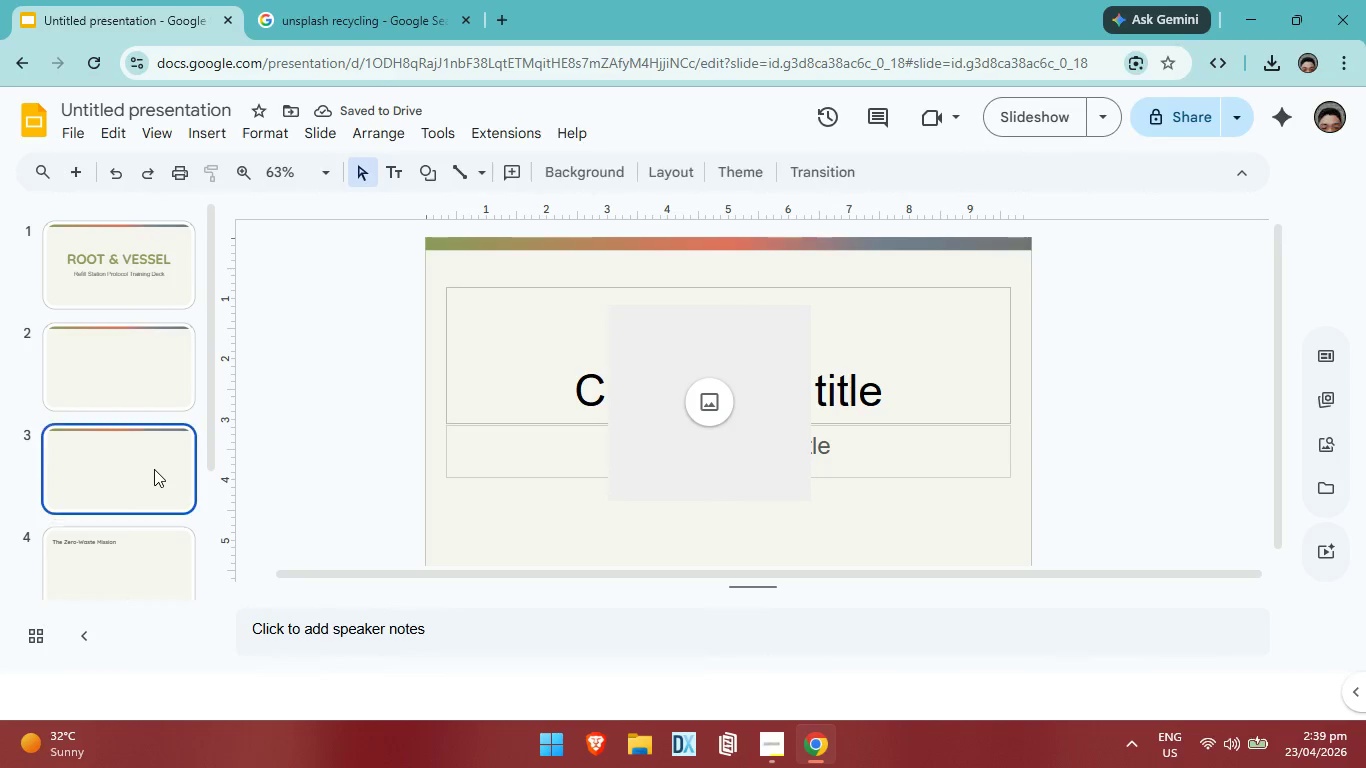 
triple_click([154, 469])
 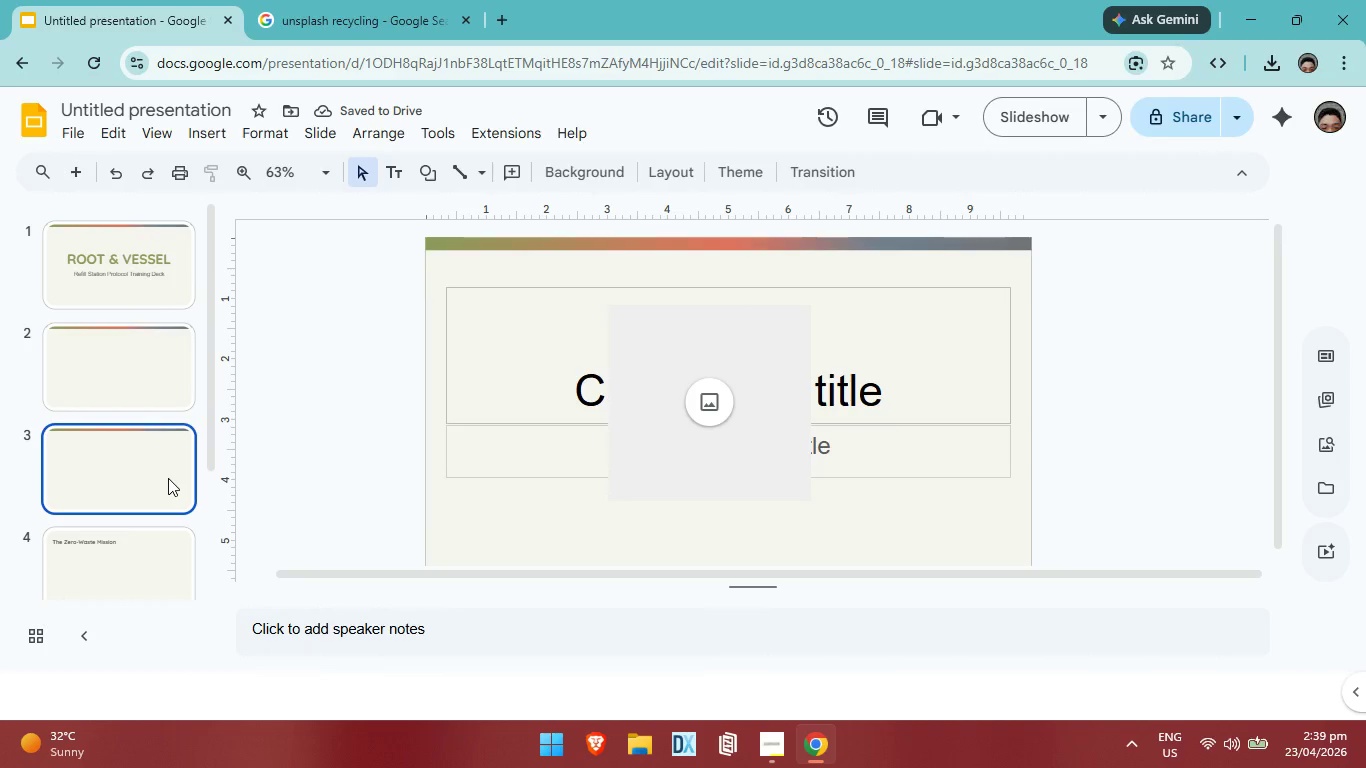 
key(Backspace)
 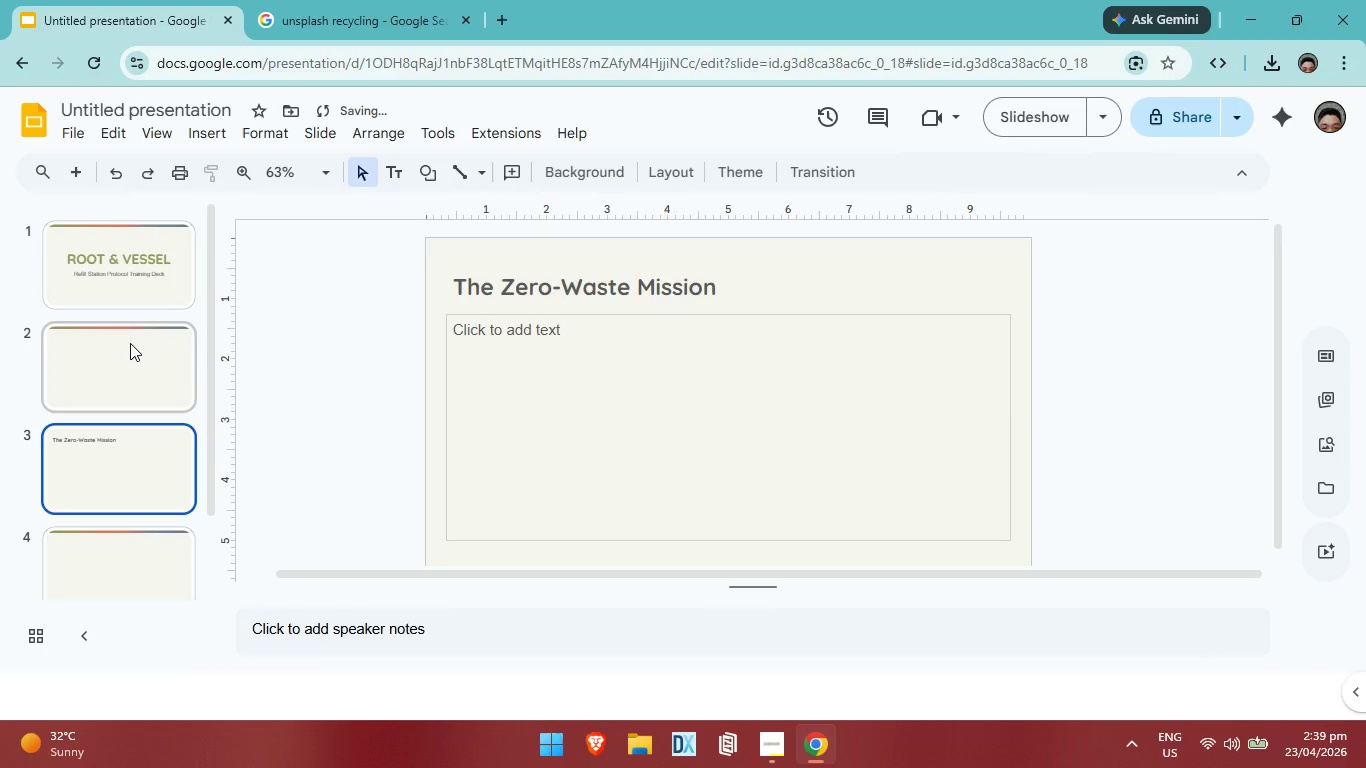 
left_click([130, 343])
 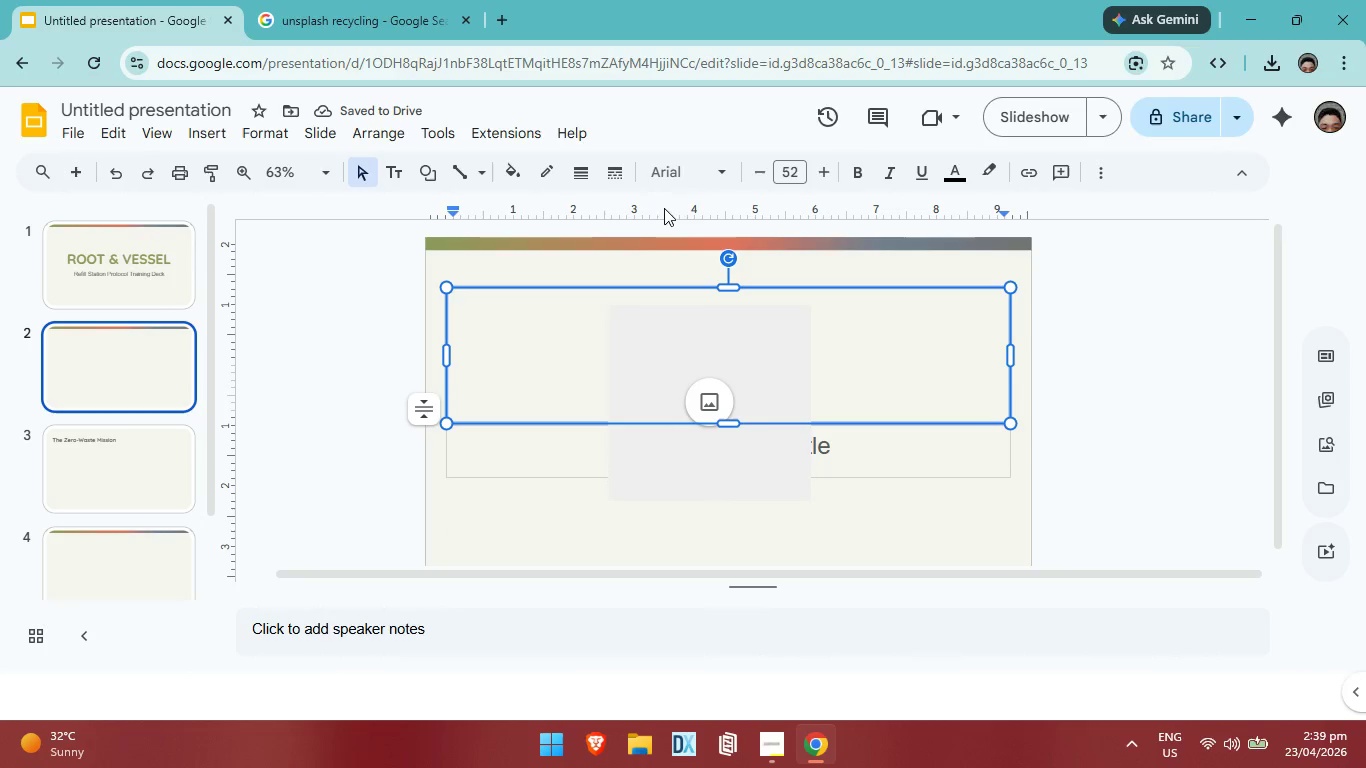 
double_click([540, 539])
 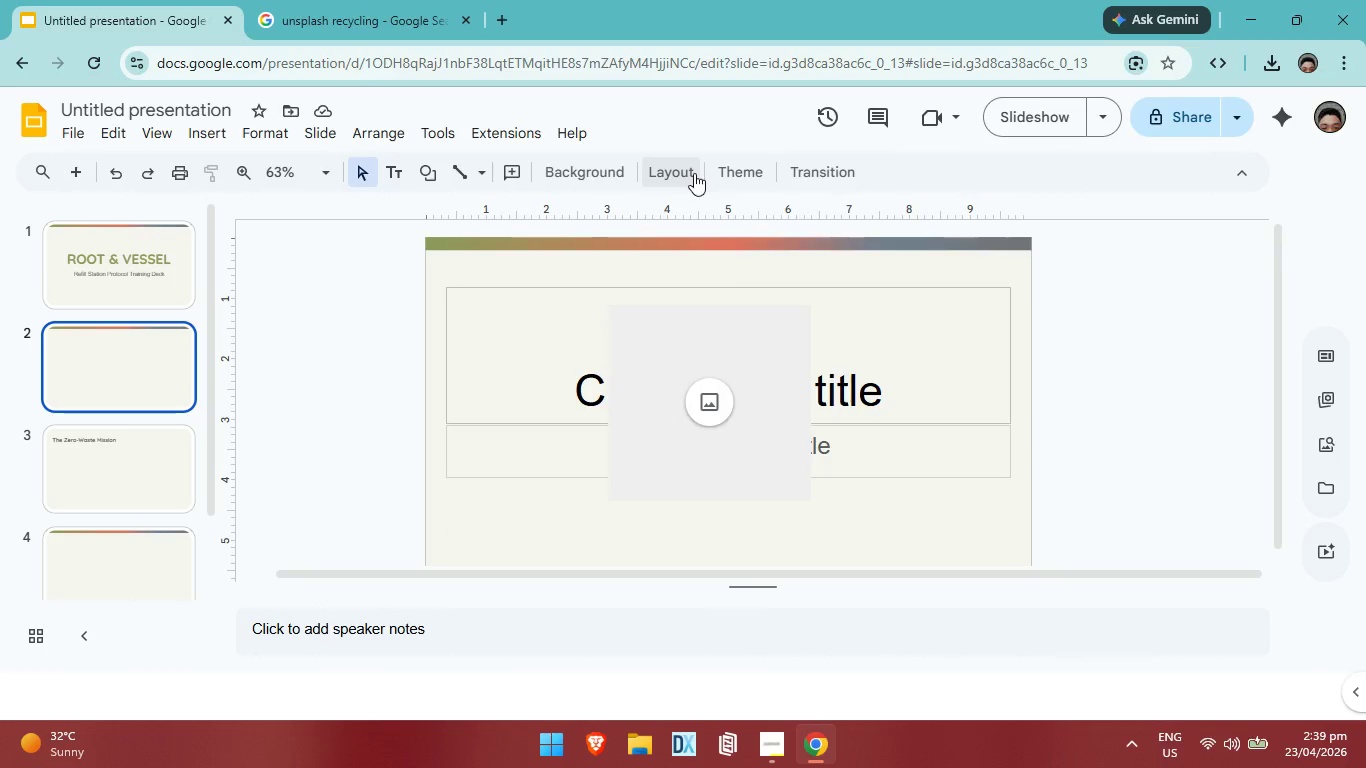 
left_click([694, 173])
 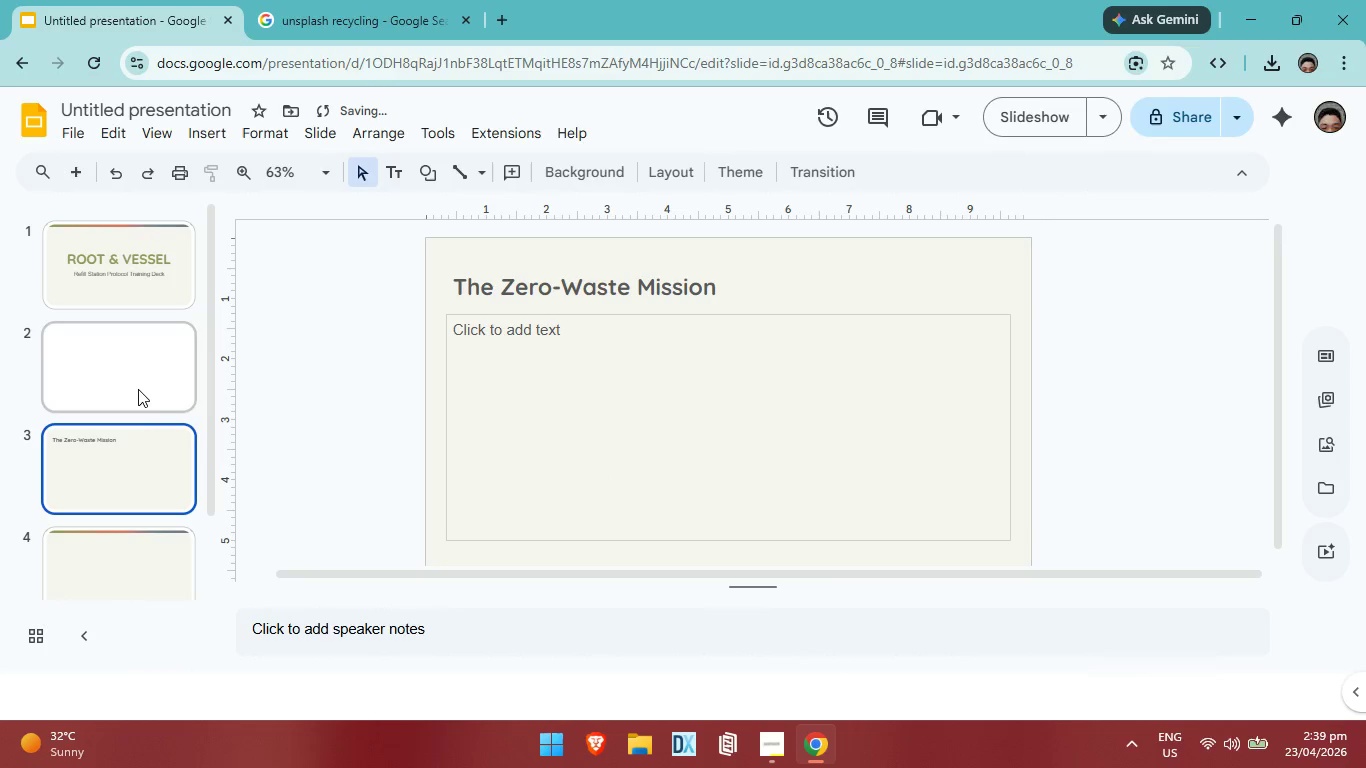 
left_click([149, 539])
 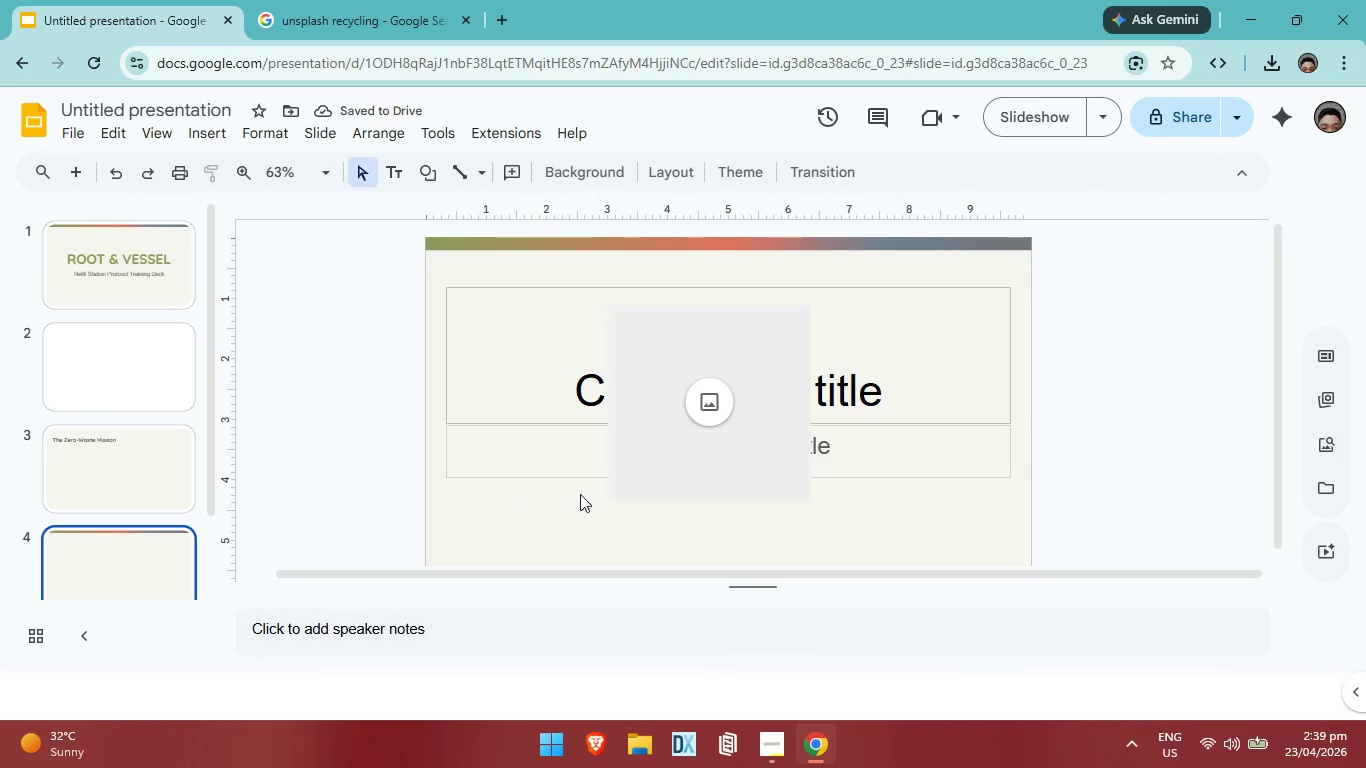 
left_click([732, 437])
 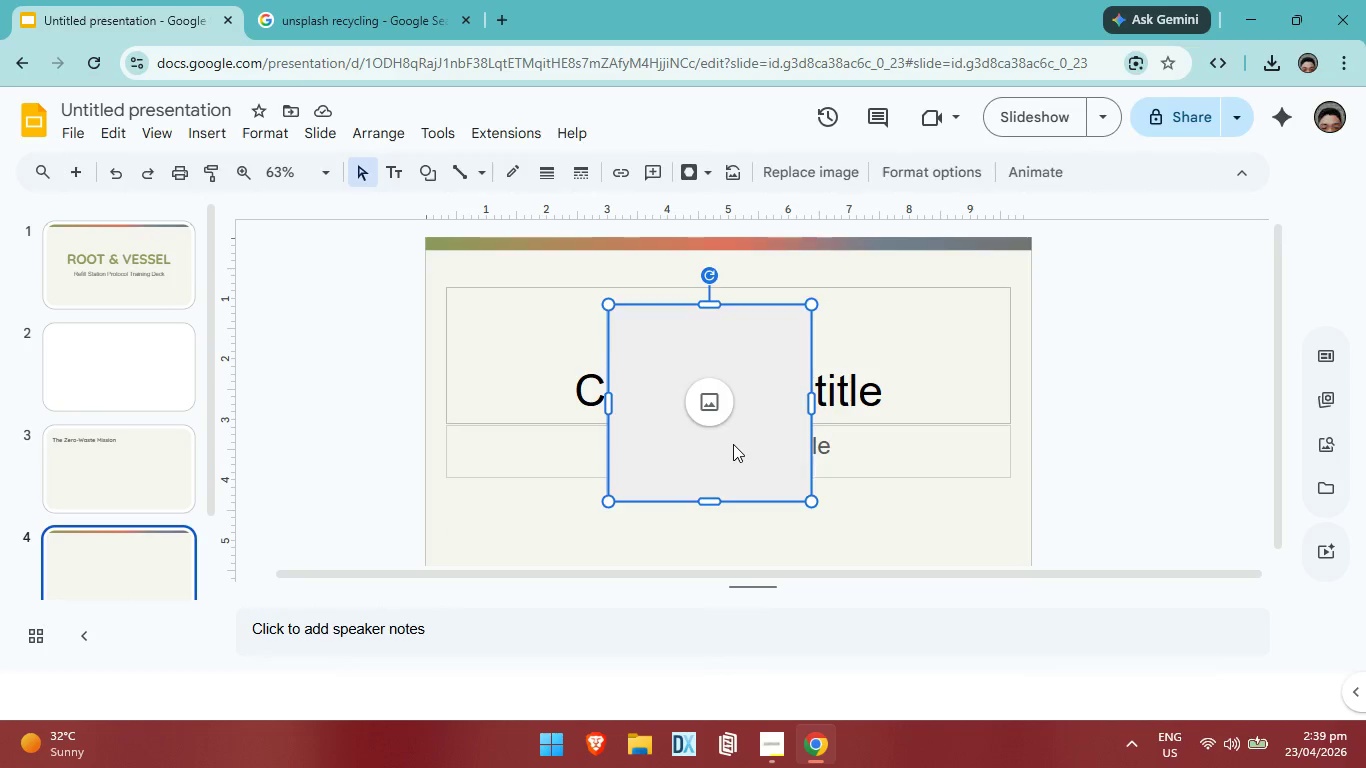 
key(Backspace)
 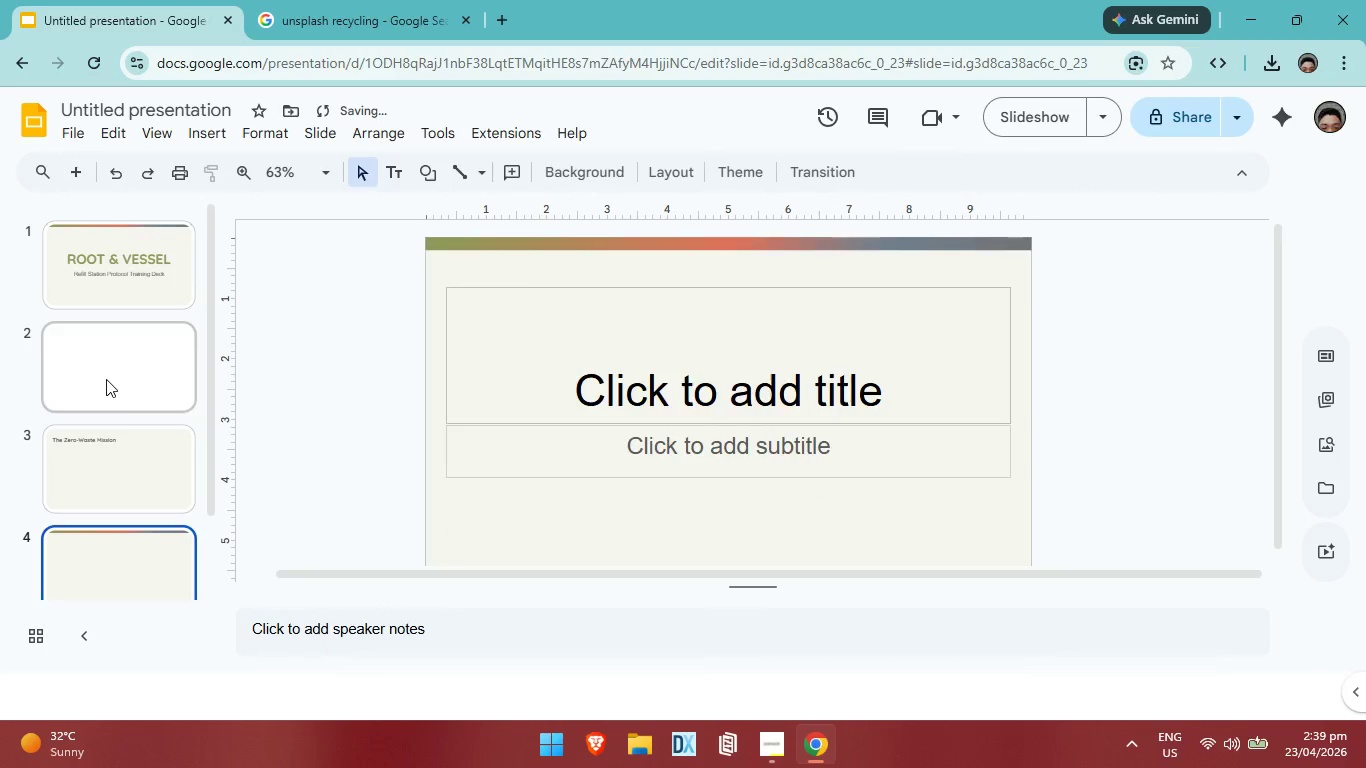 
left_click([106, 379])
 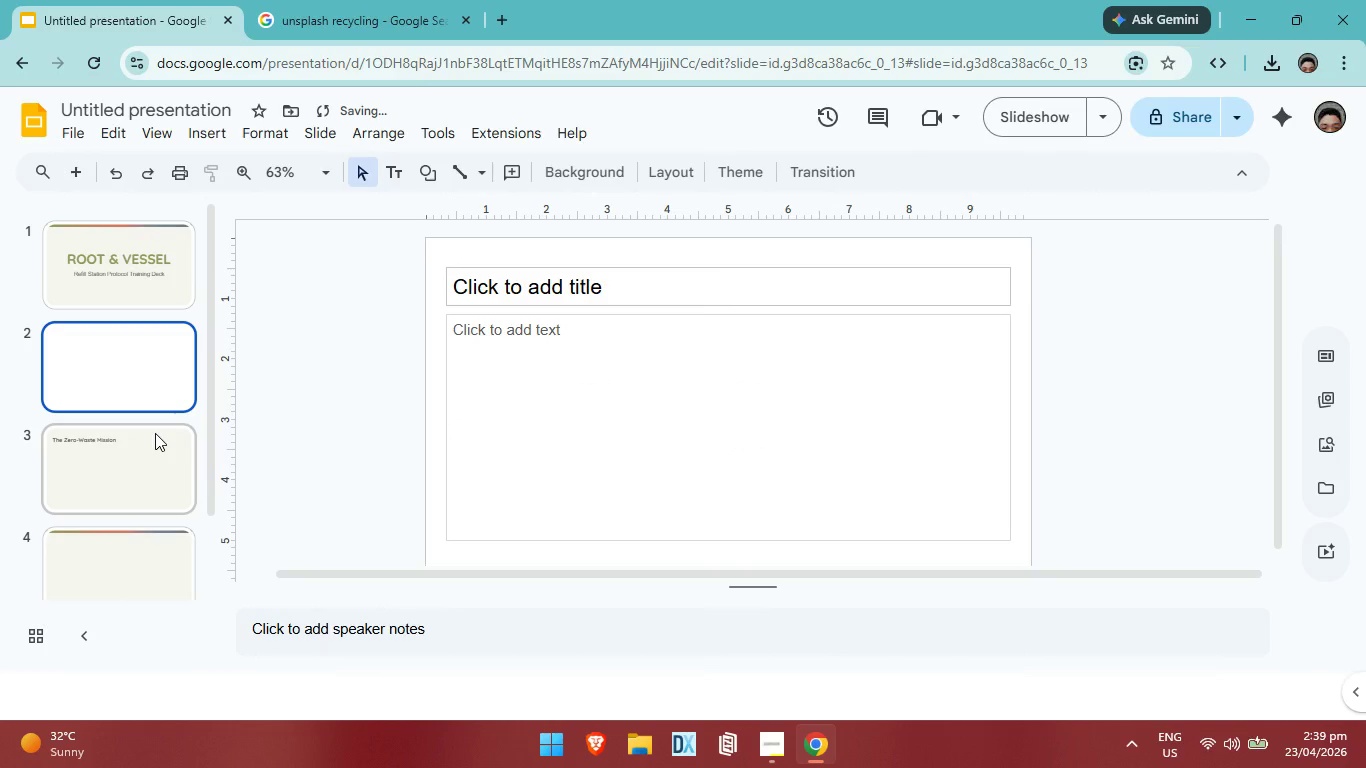 
key(Backspace)
 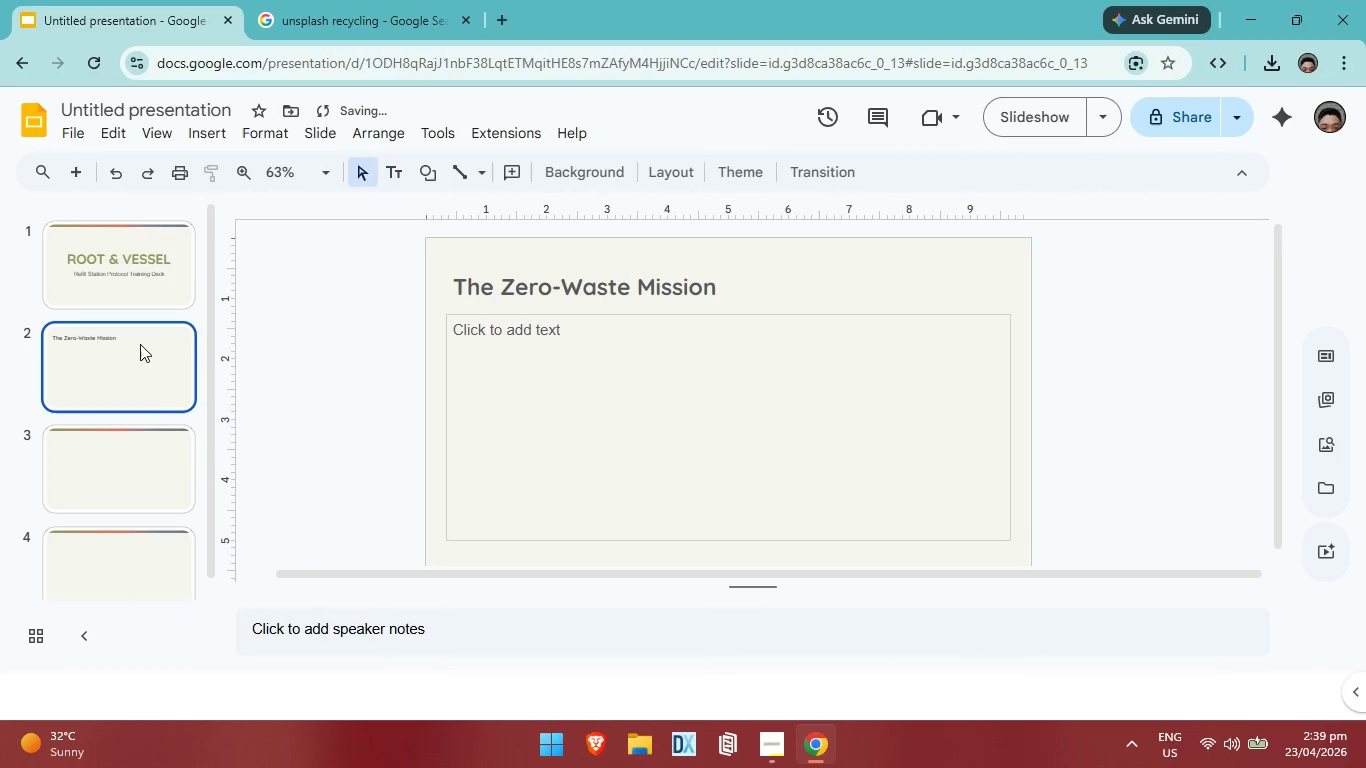 
left_click([140, 344])
 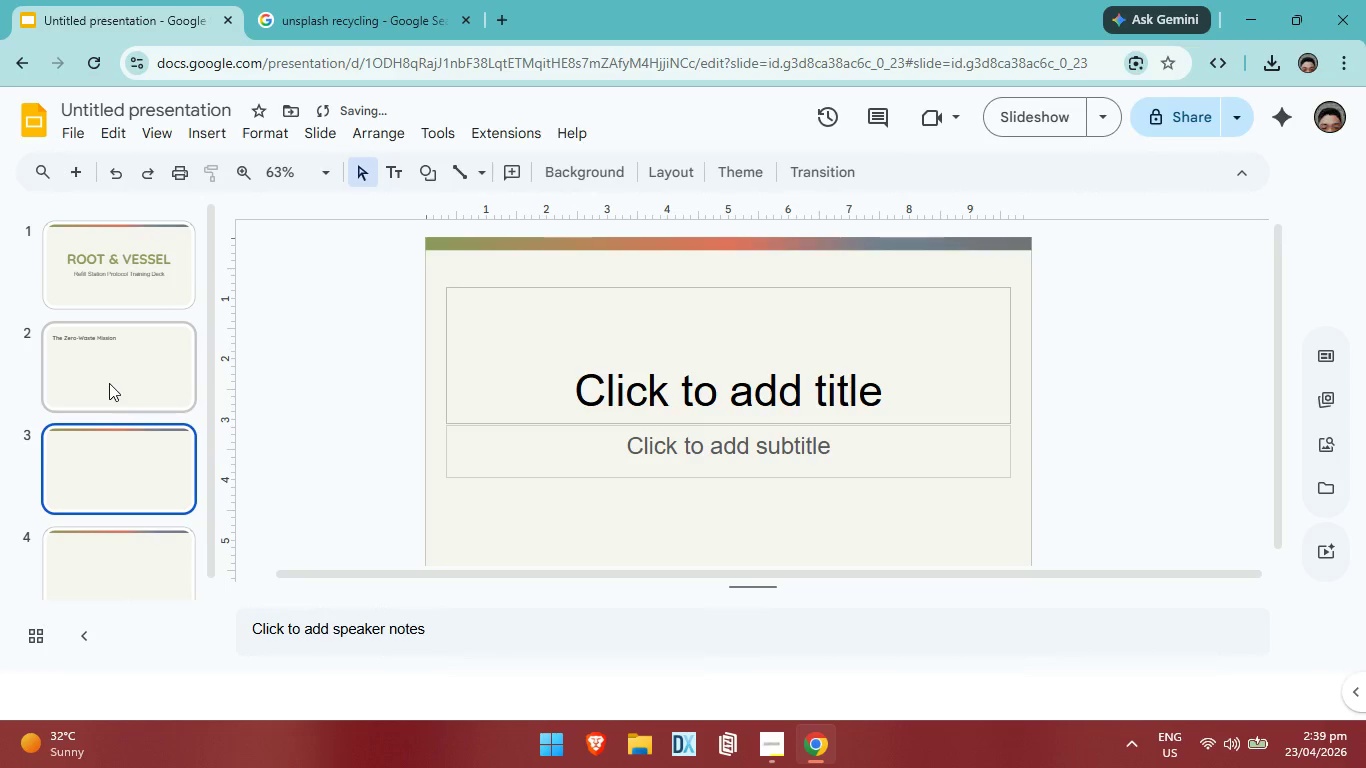 
double_click([124, 387])
 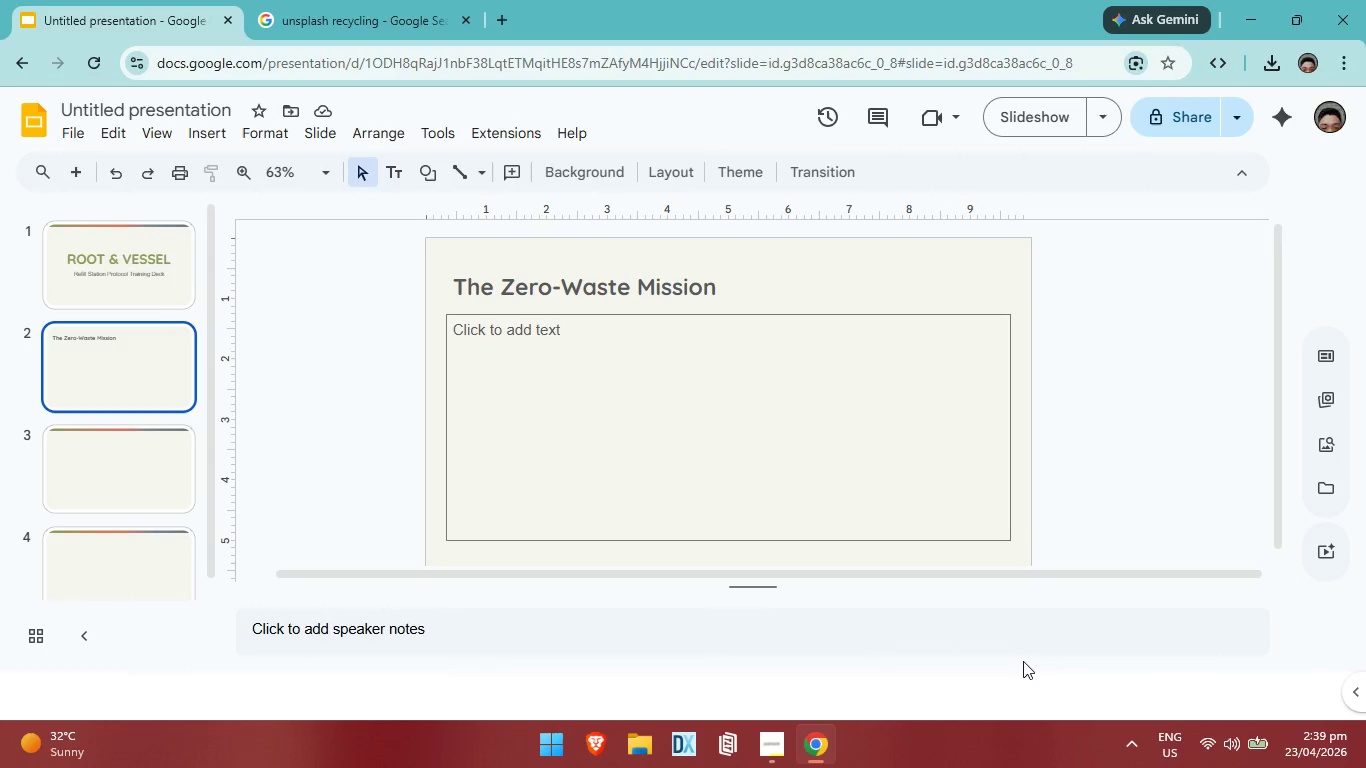 
wait(10.95)
 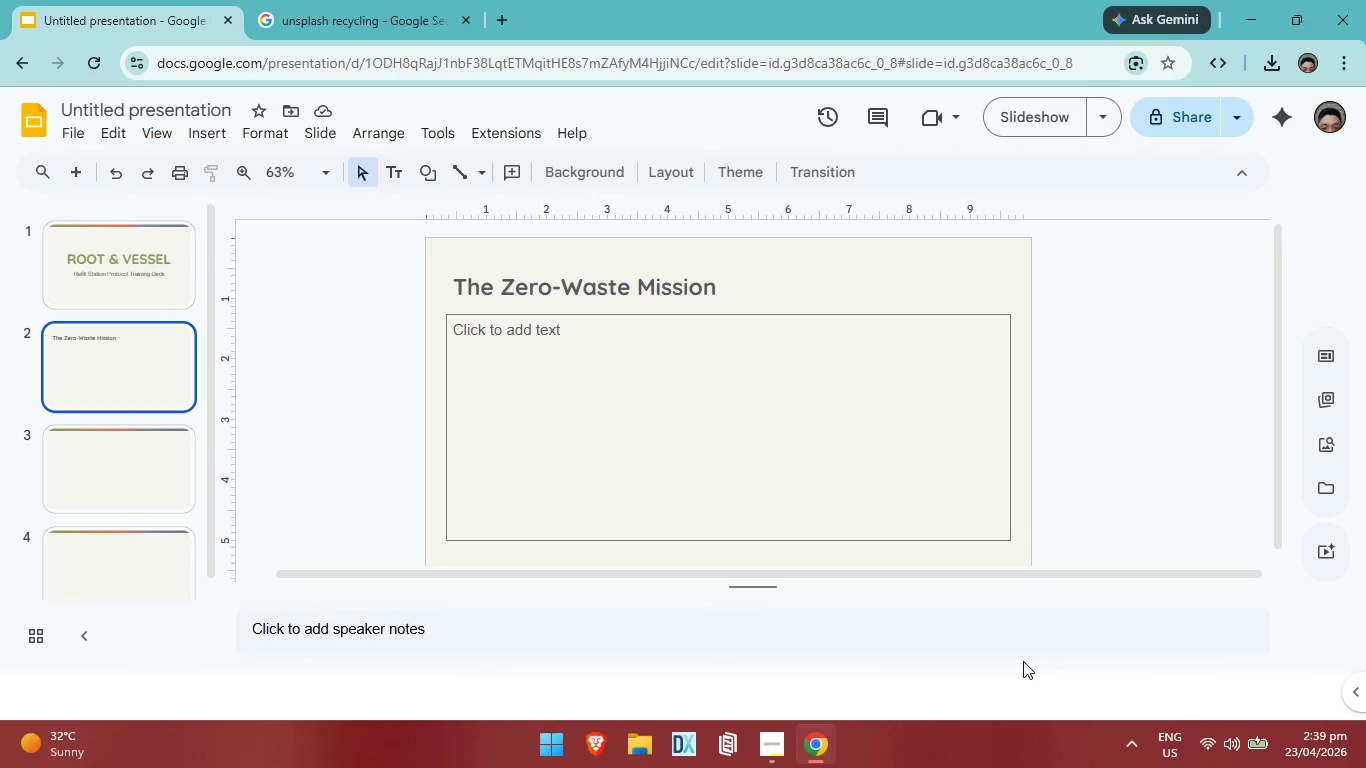 
double_click([141, 386])
 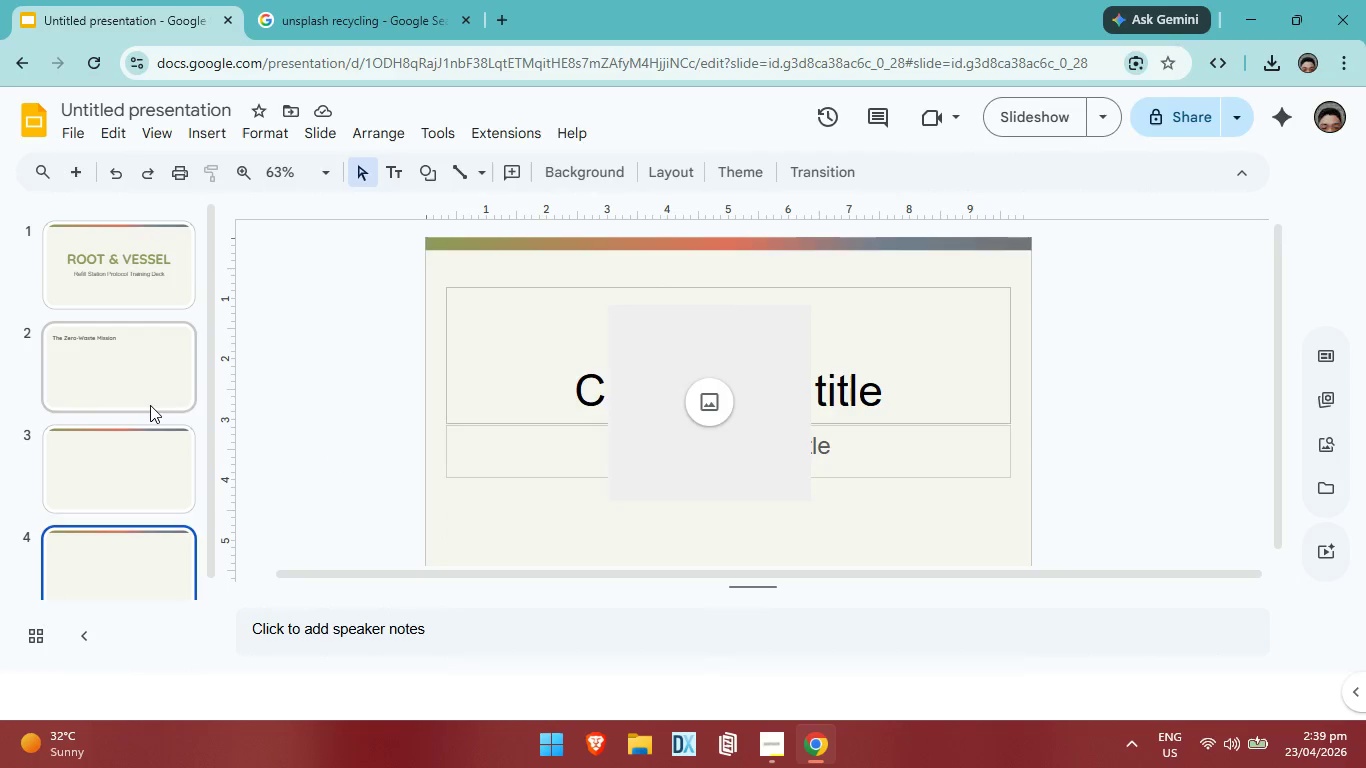 
double_click([150, 405])
 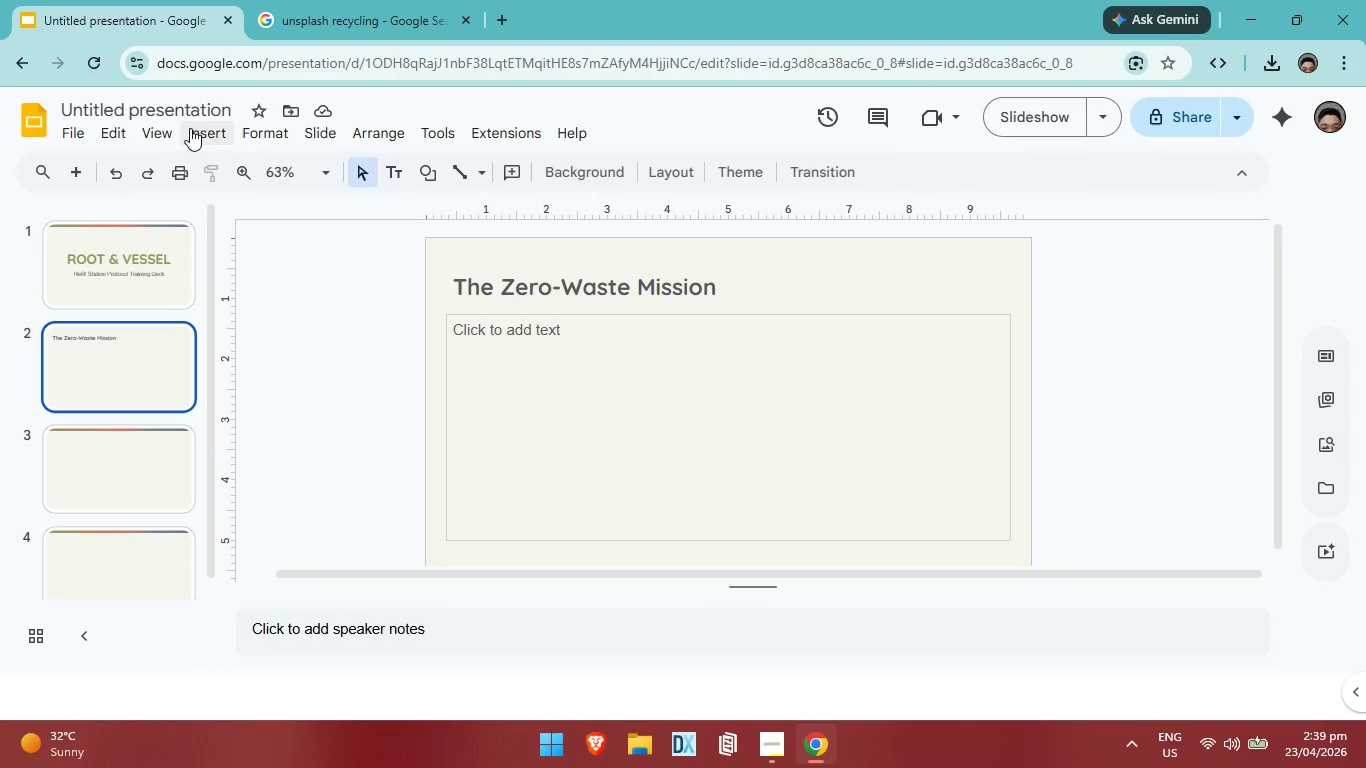 
left_click([144, 128])
 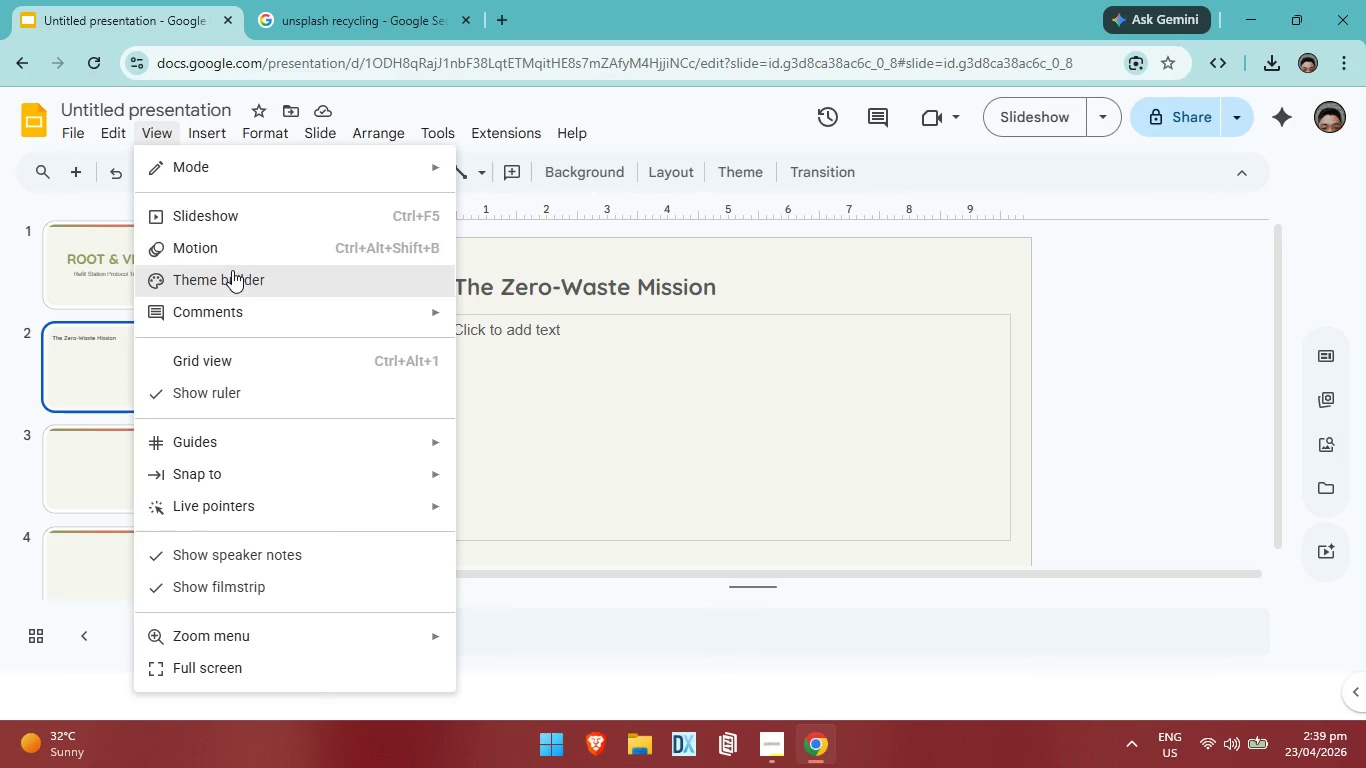 
left_click([232, 270])
 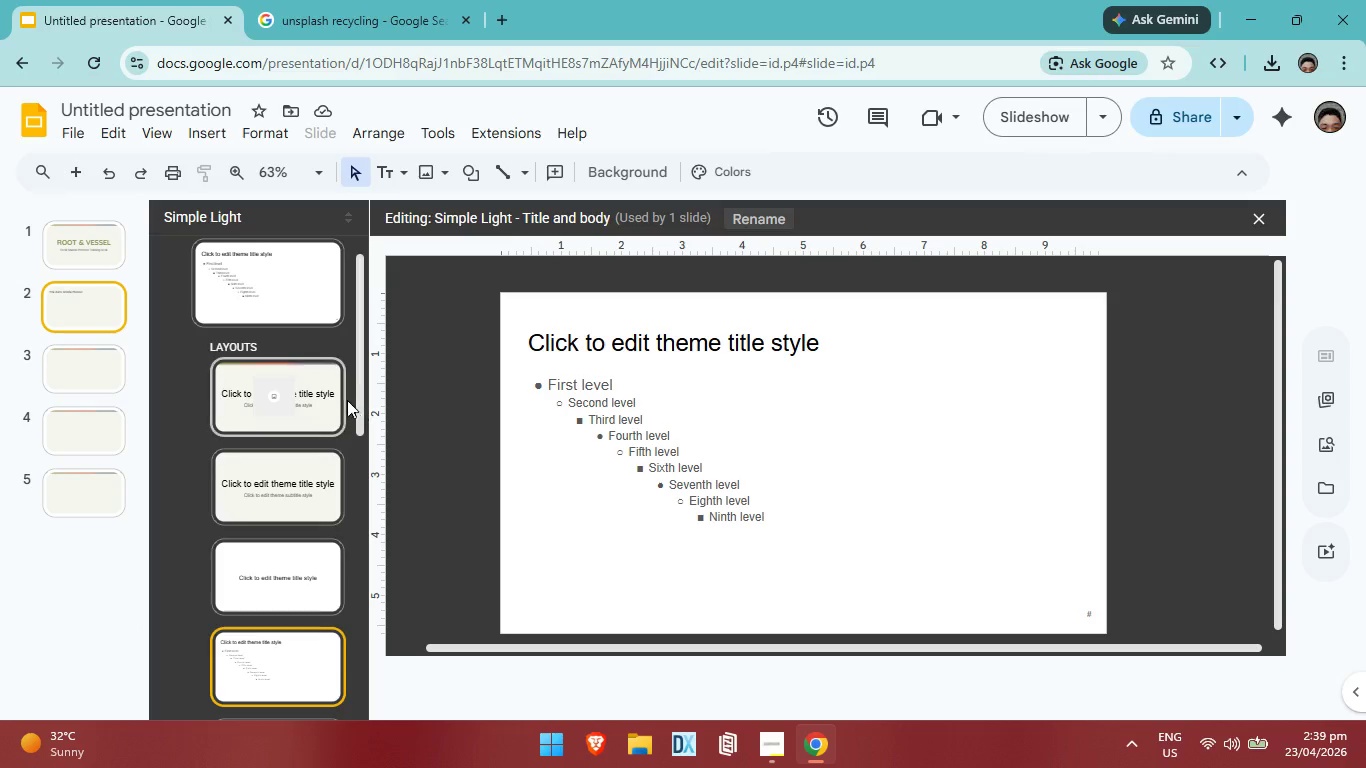 
left_click([338, 395])
 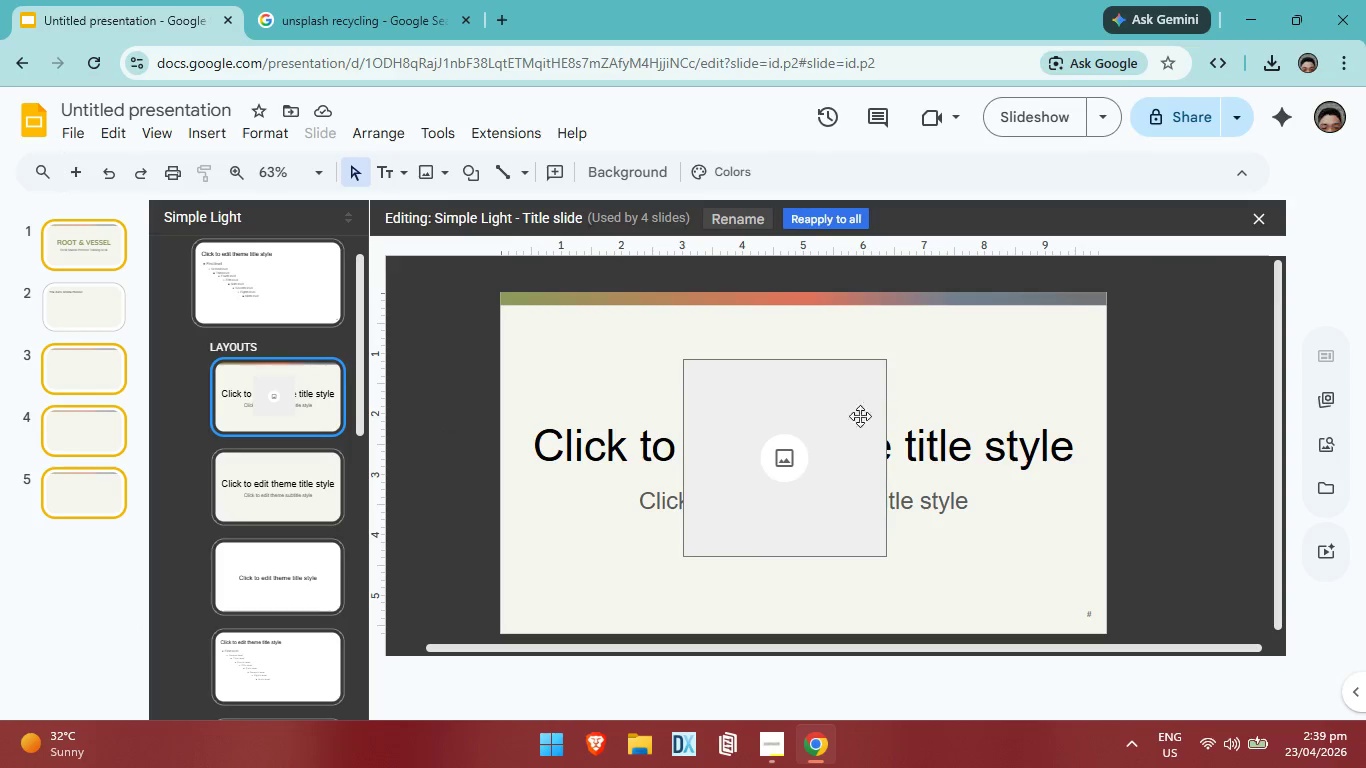 
left_click([819, 421])
 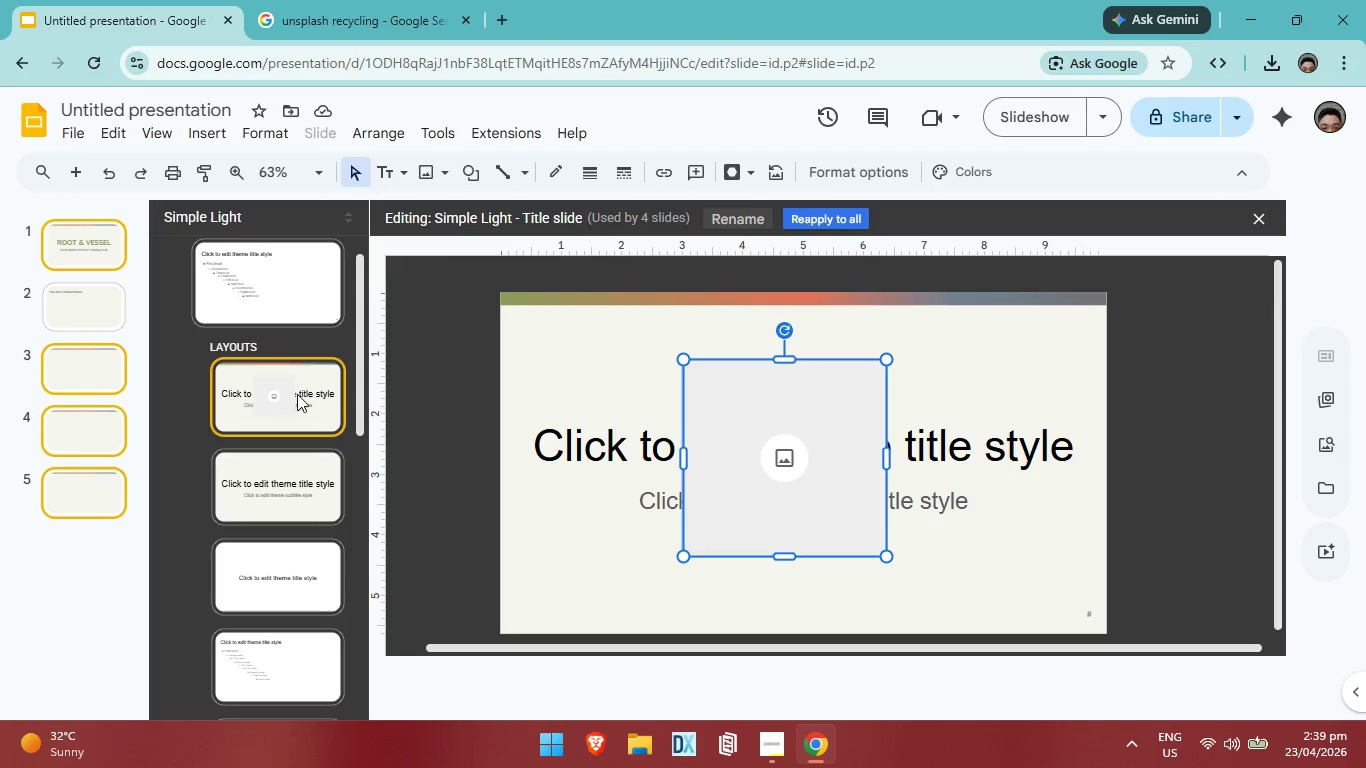 
left_click_drag(start_coordinate=[782, 447], to_coordinate=[849, 475])
 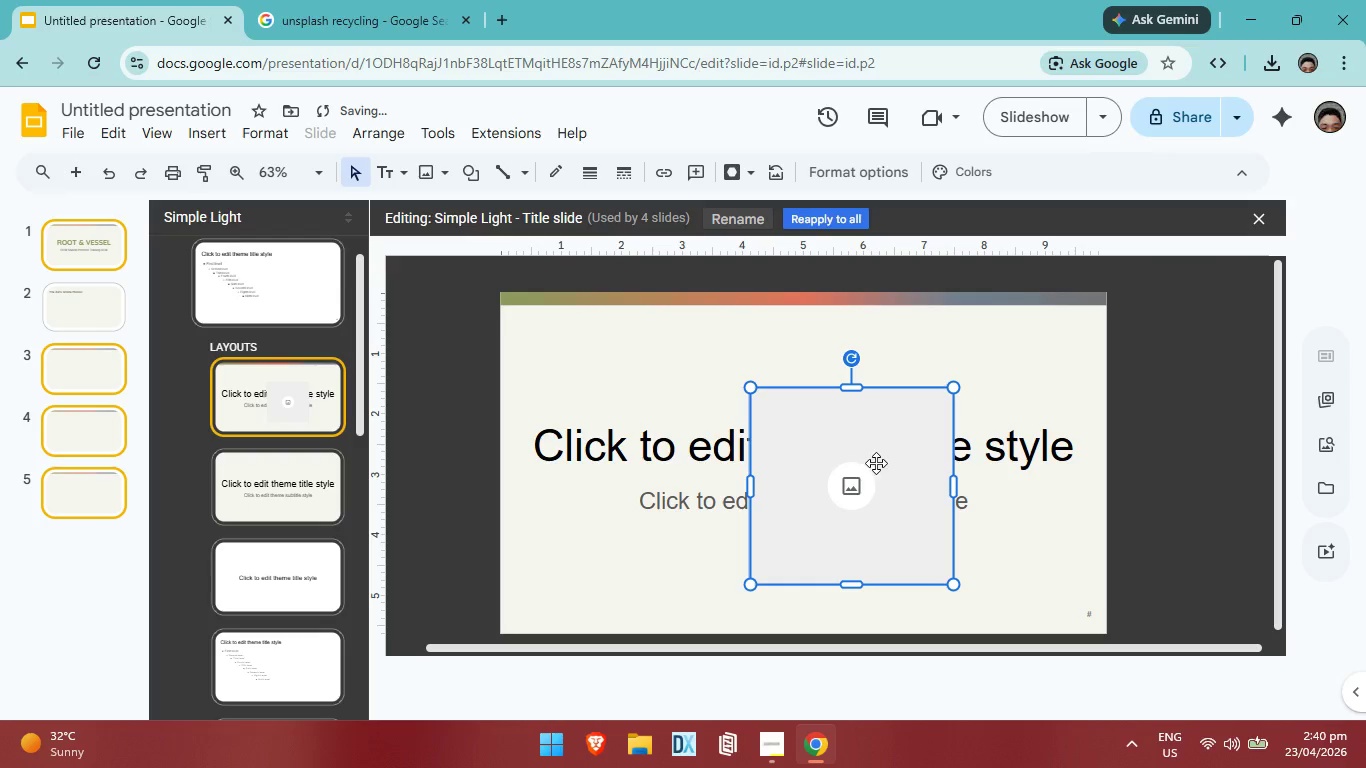 
left_click_drag(start_coordinate=[876, 463], to_coordinate=[832, 434])
 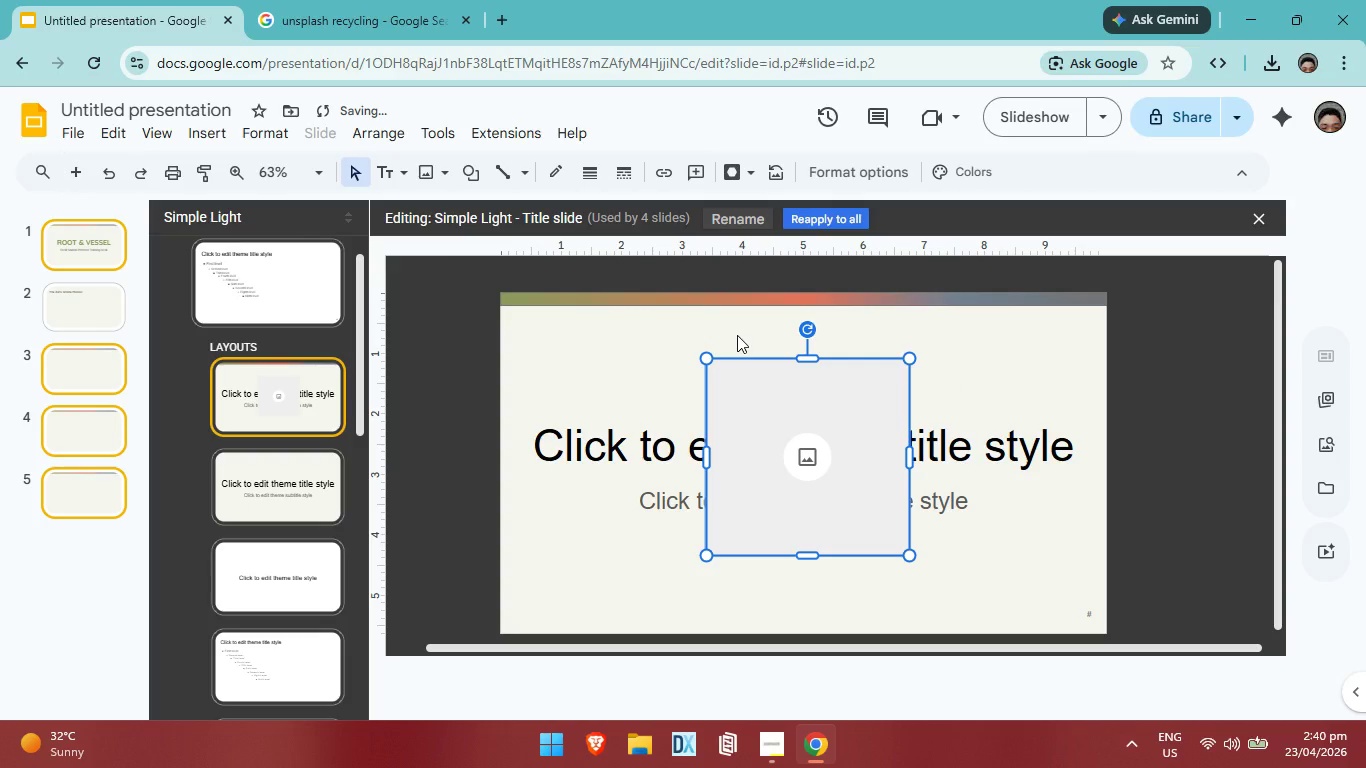 
left_click([316, 490])
 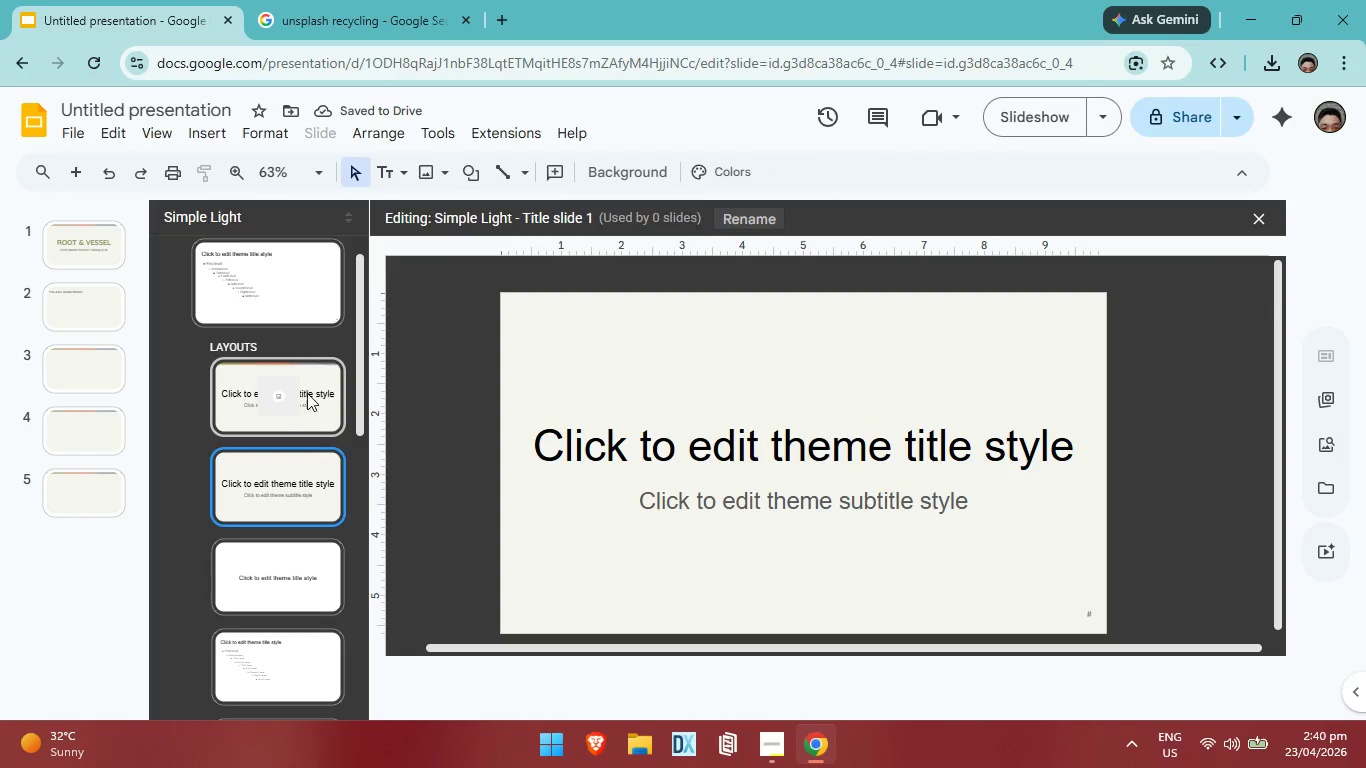 
left_click([291, 385])
 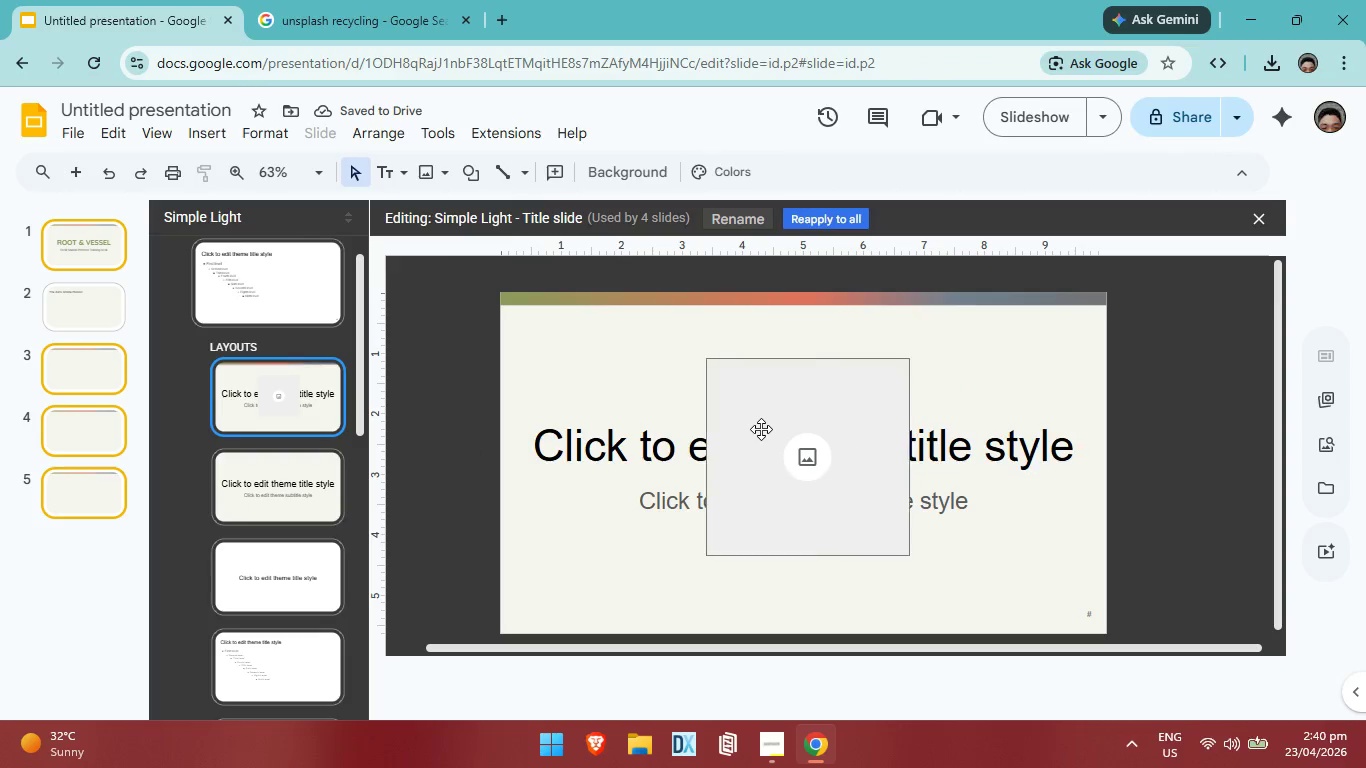 
left_click([761, 429])
 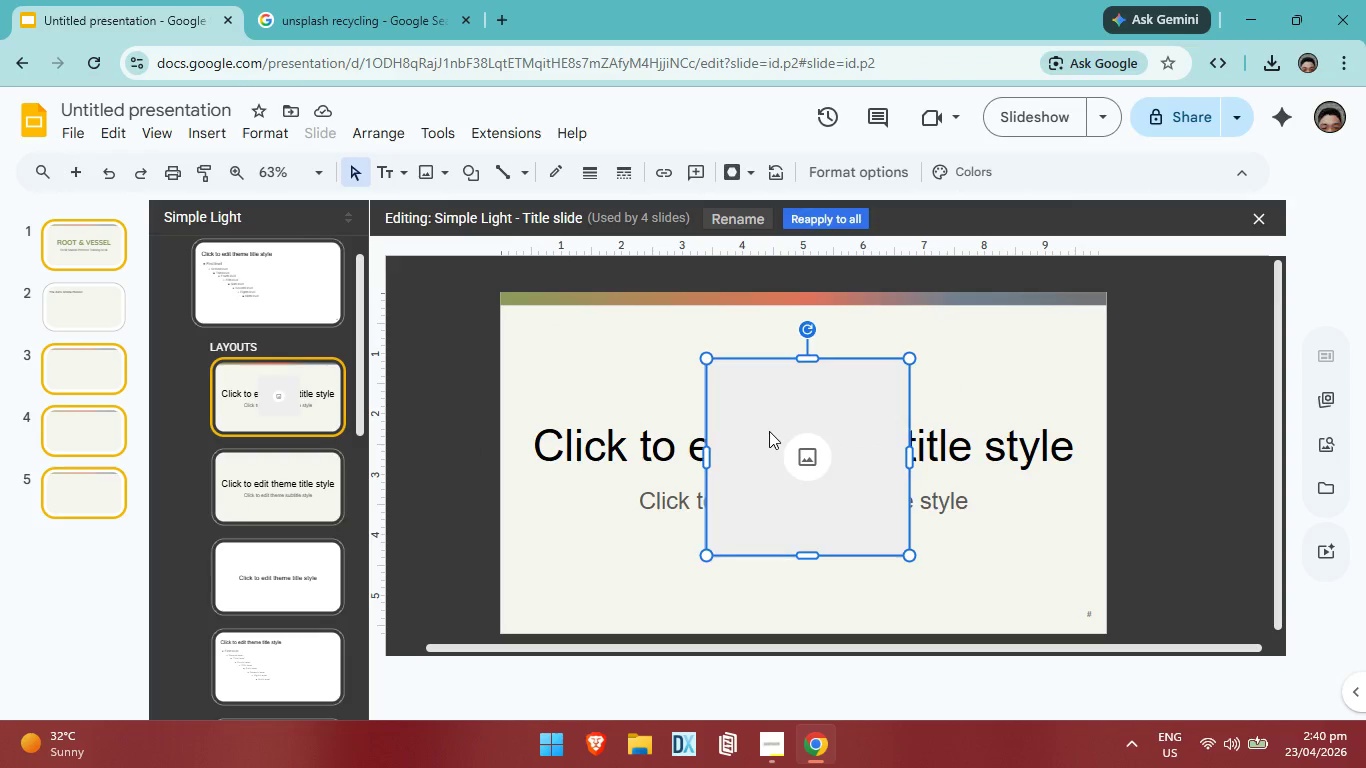 
key(Backspace)
 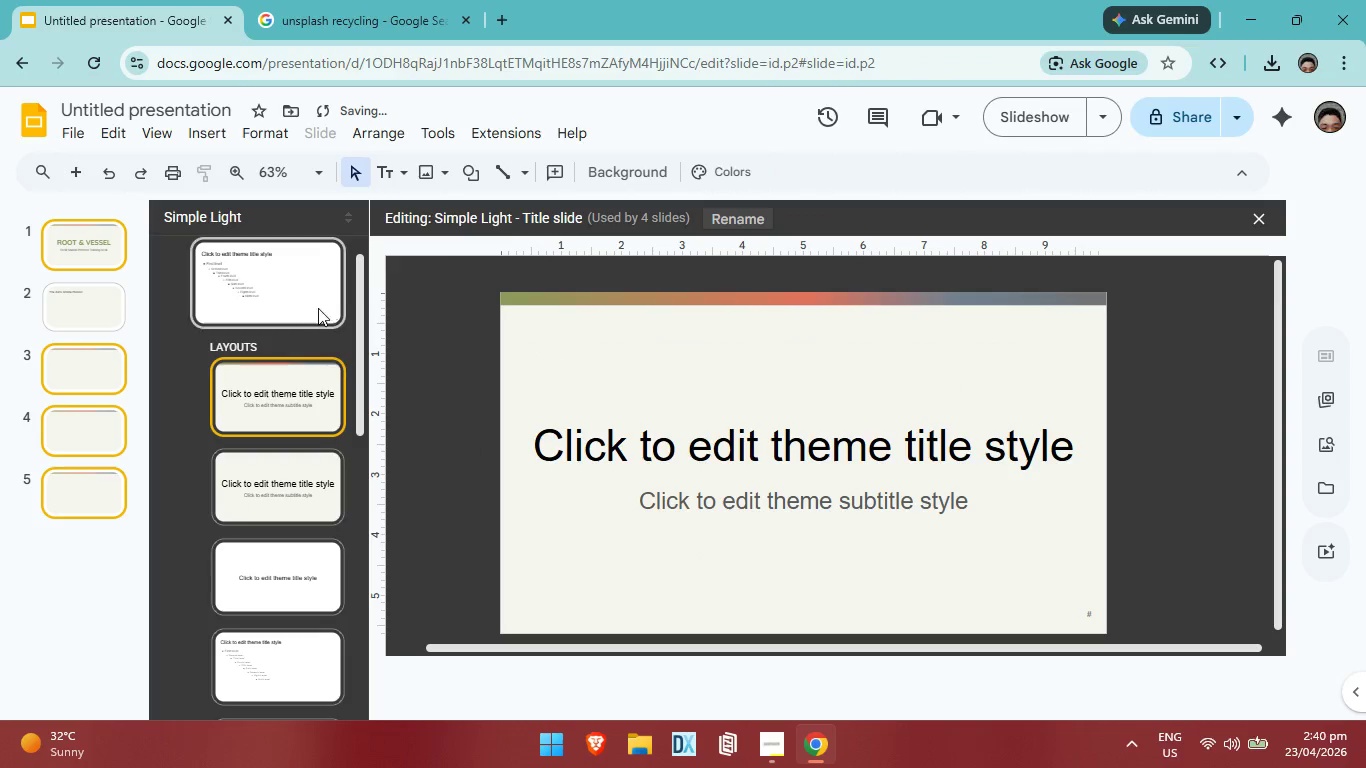 
left_click([318, 276])
 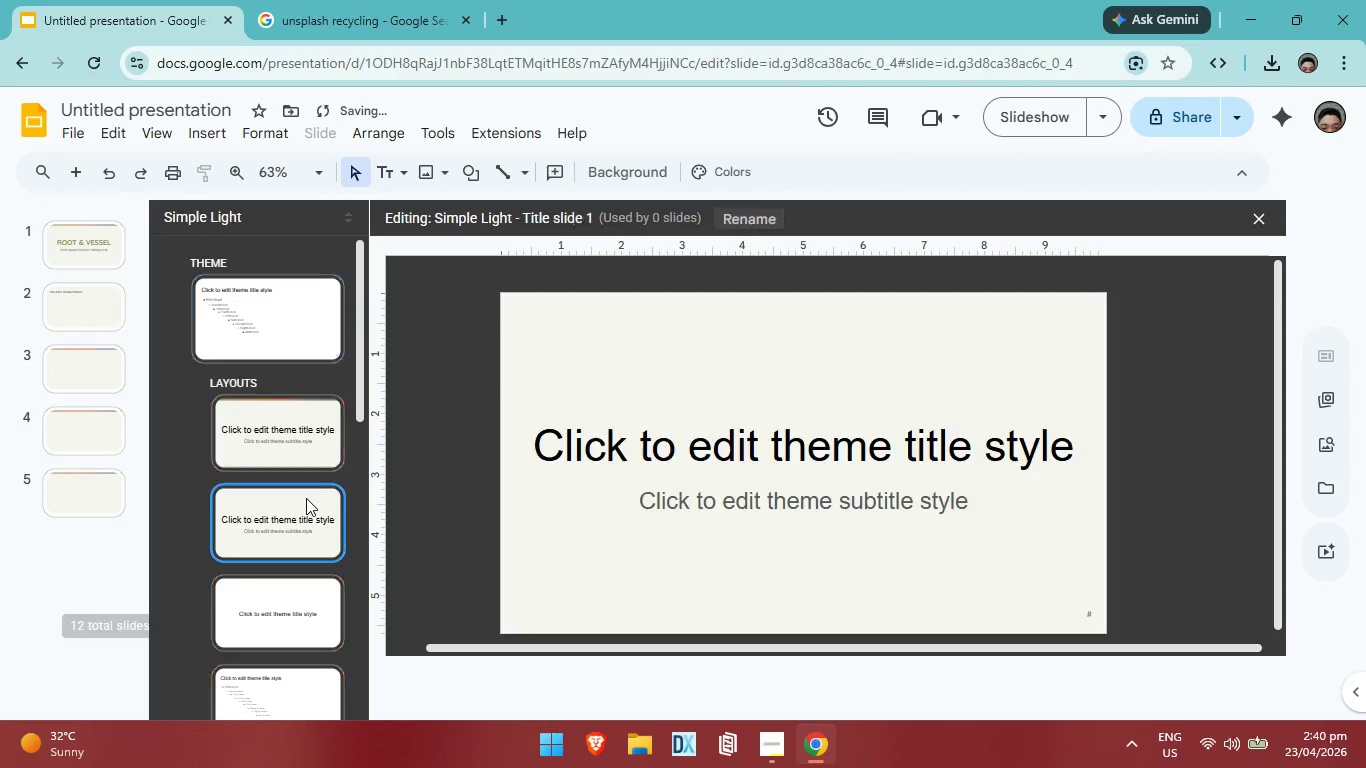 
left_click([306, 498])
 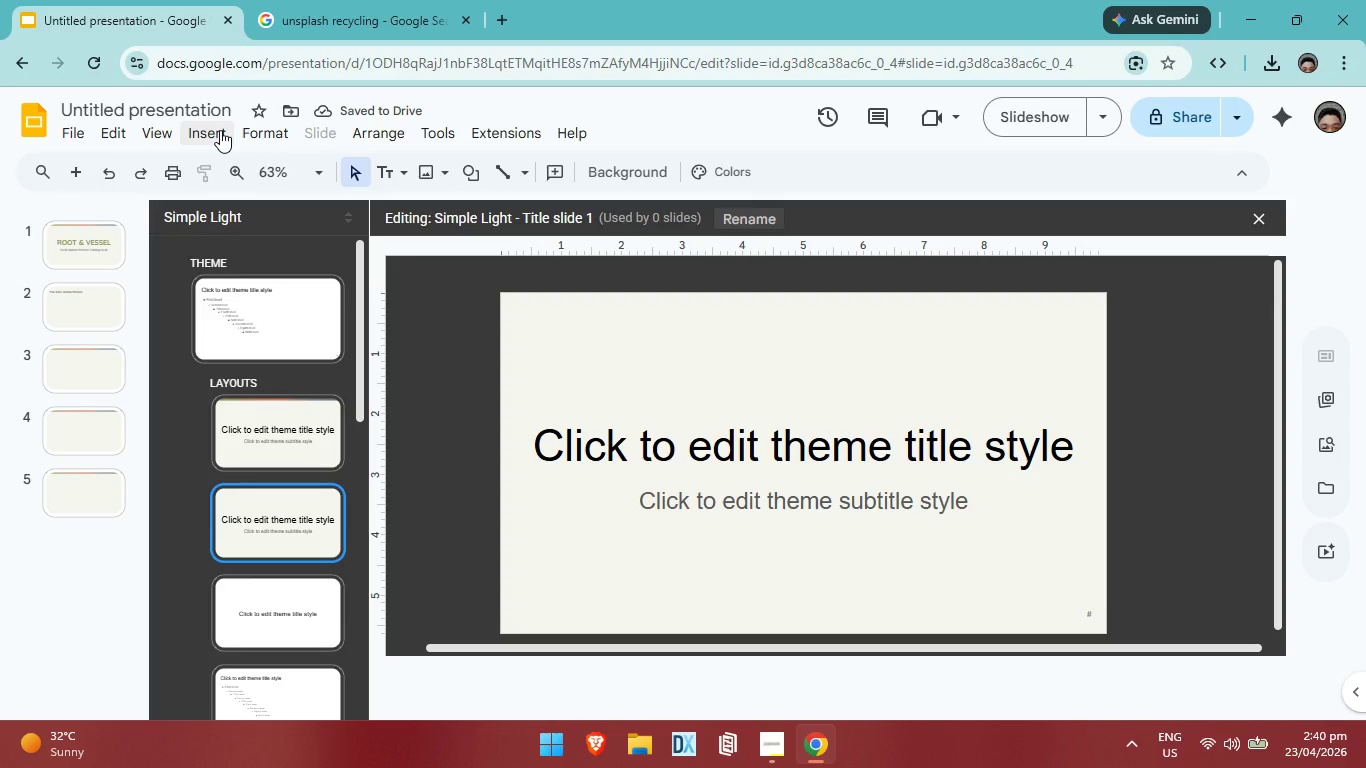 
left_click([220, 130])
 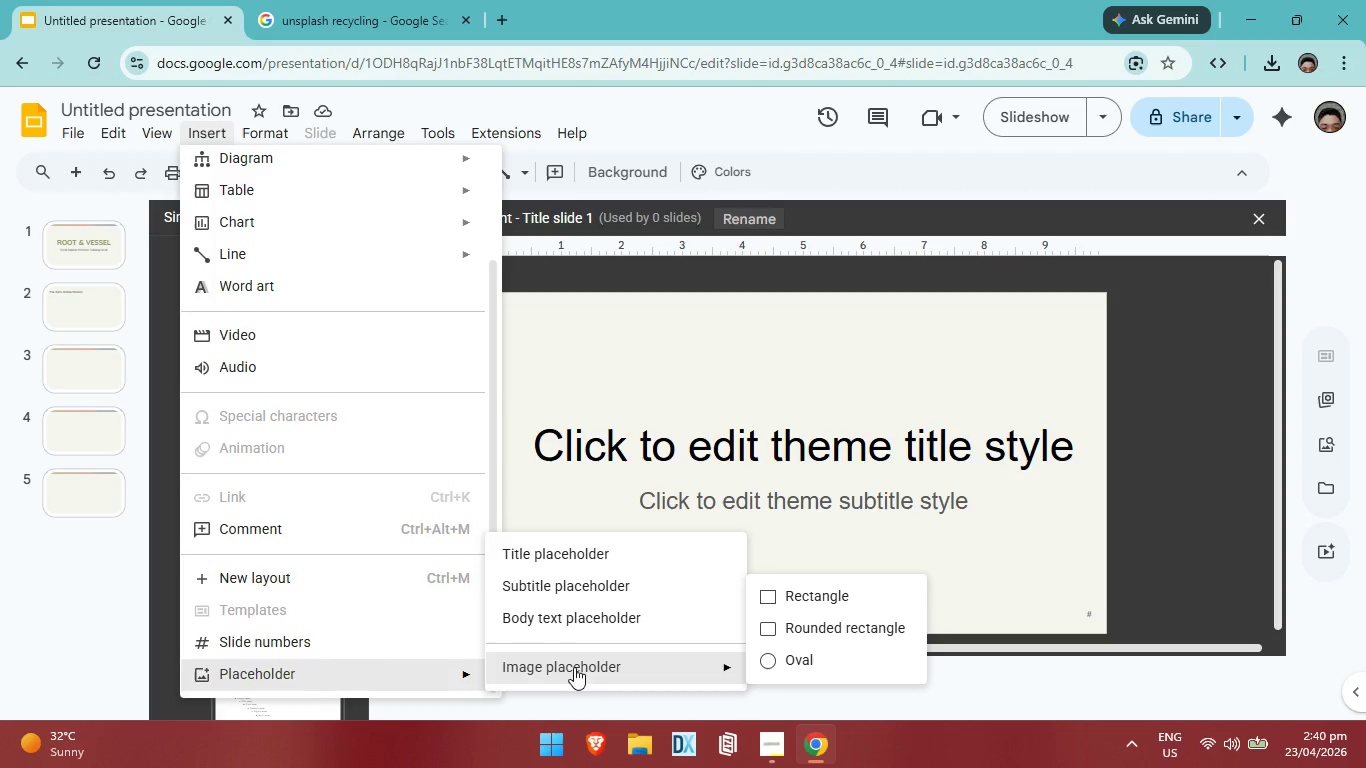 
left_click([821, 594])
 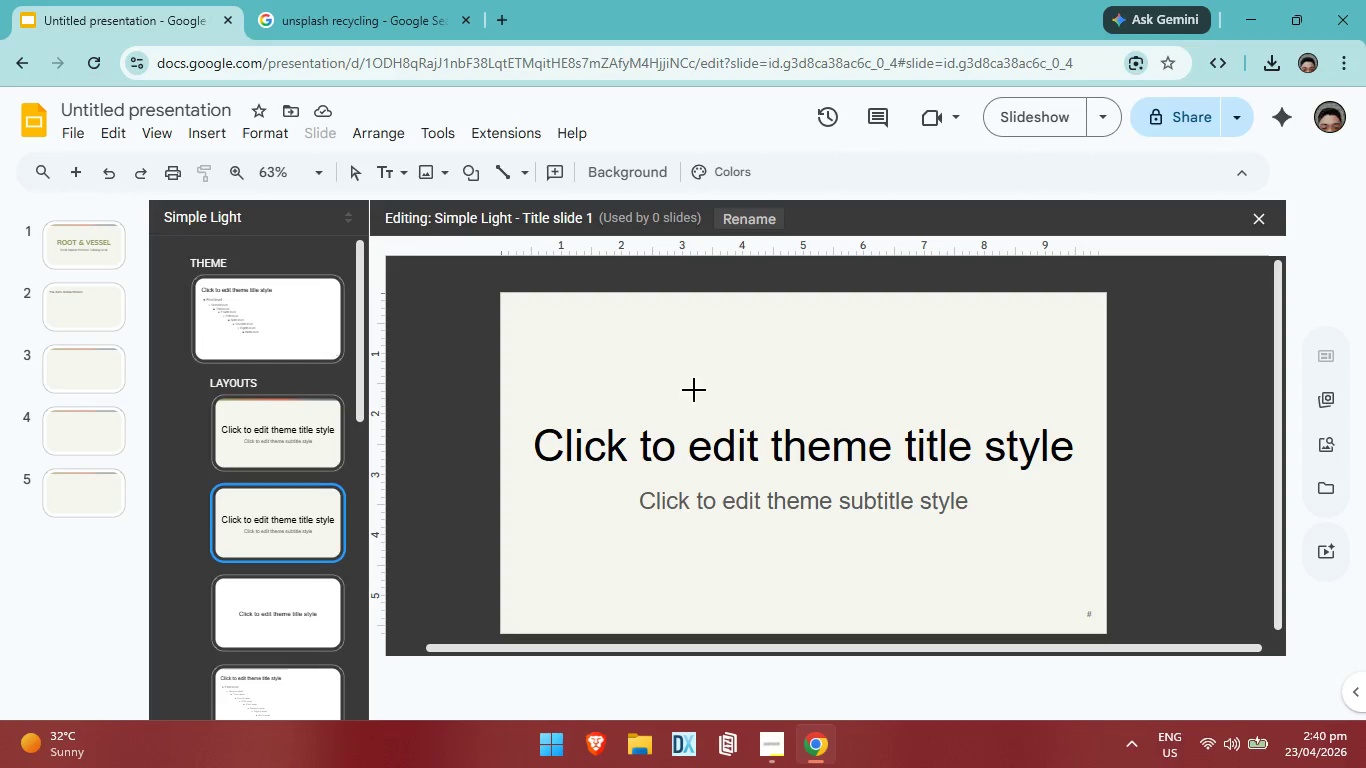 
left_click_drag(start_coordinate=[668, 345], to_coordinate=[882, 573])
 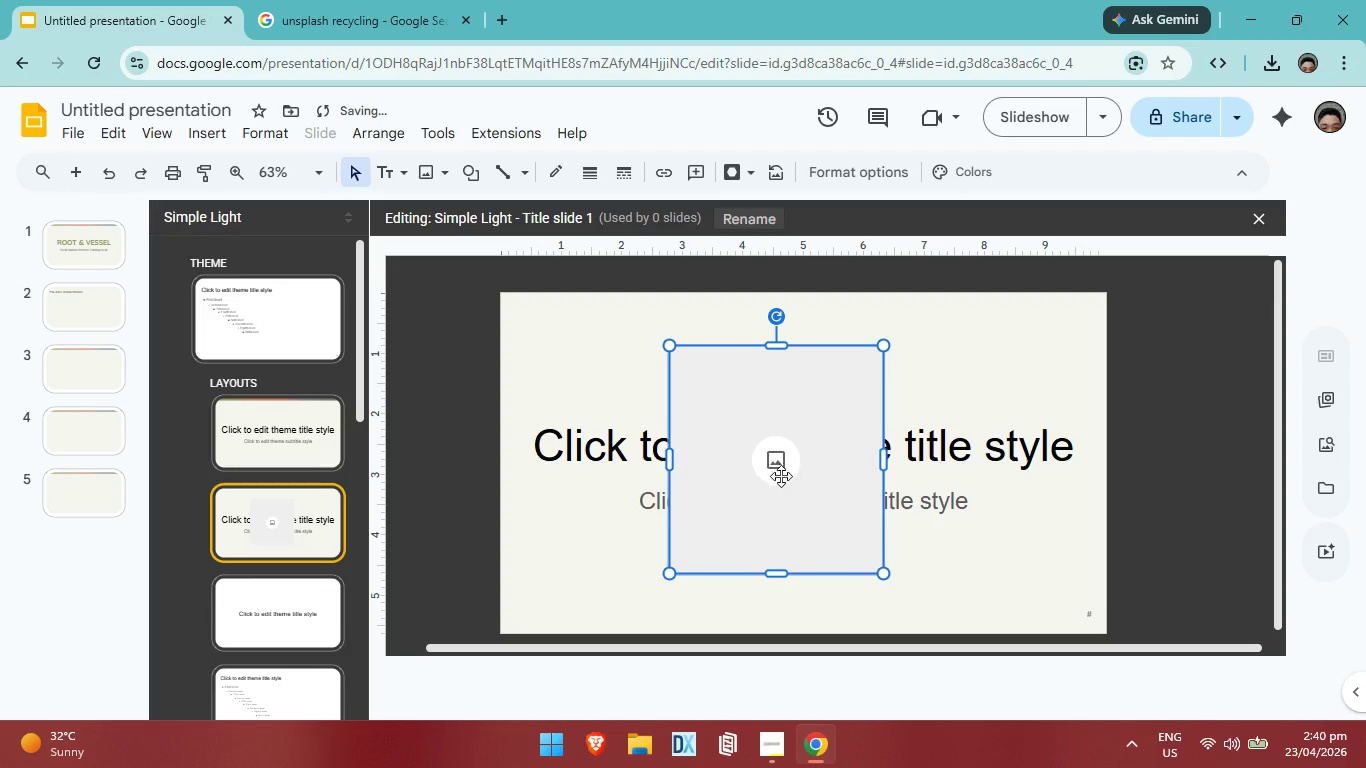 
left_click([1000, 523])
 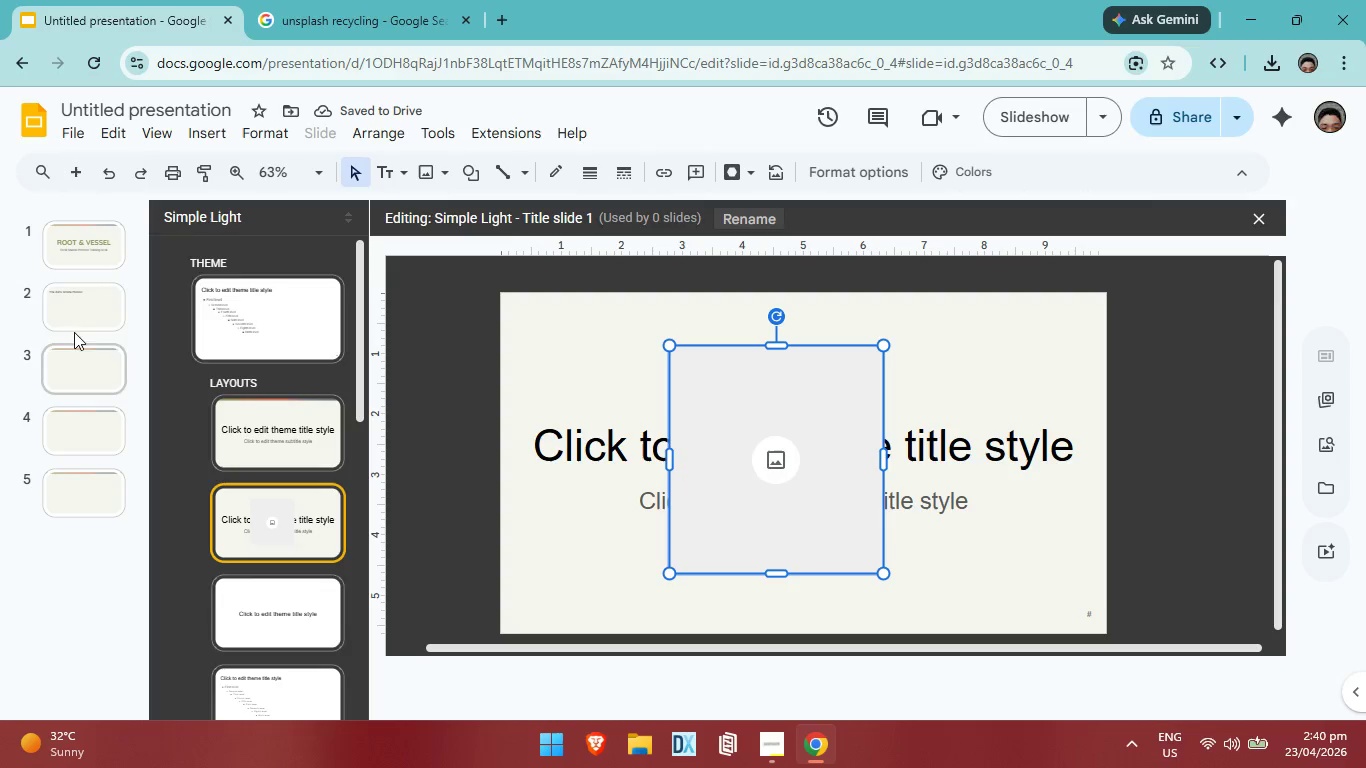 
left_click([112, 316])
 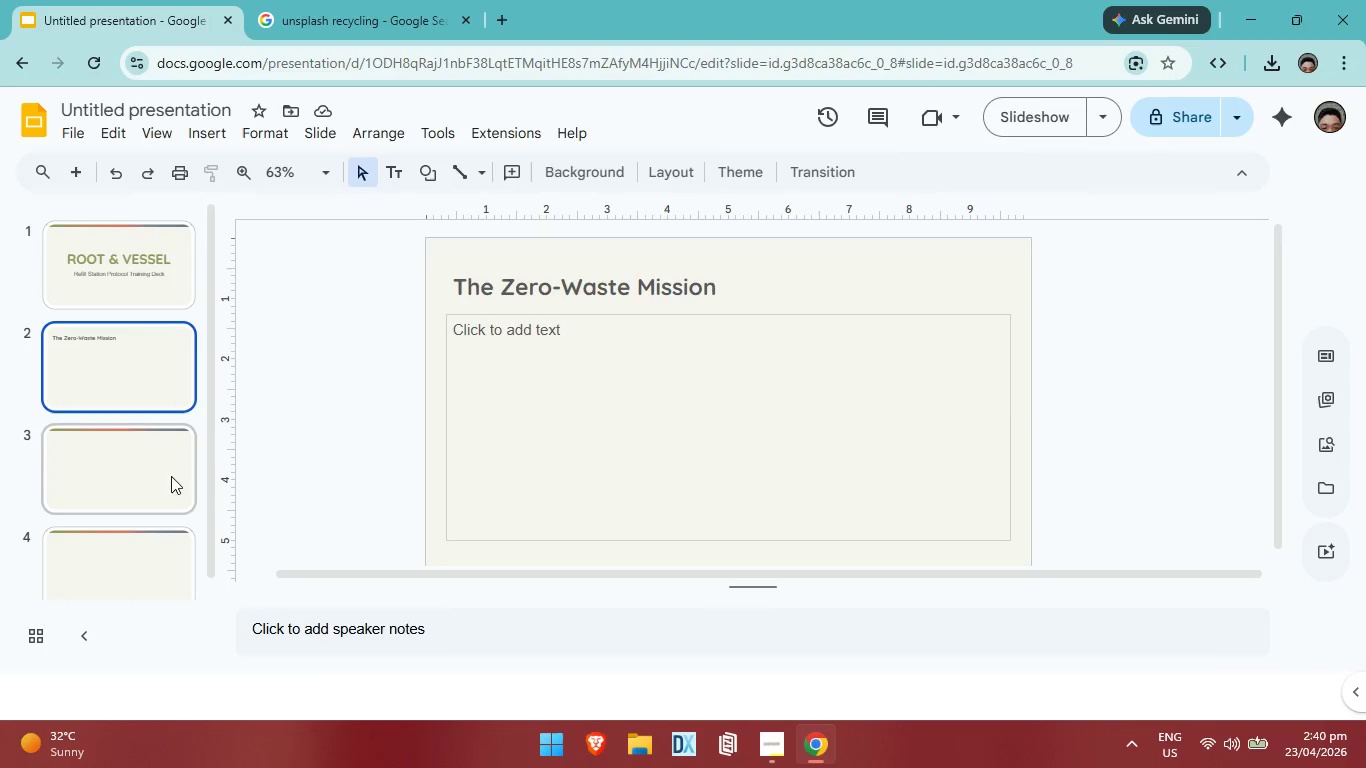 
left_click([169, 476])
 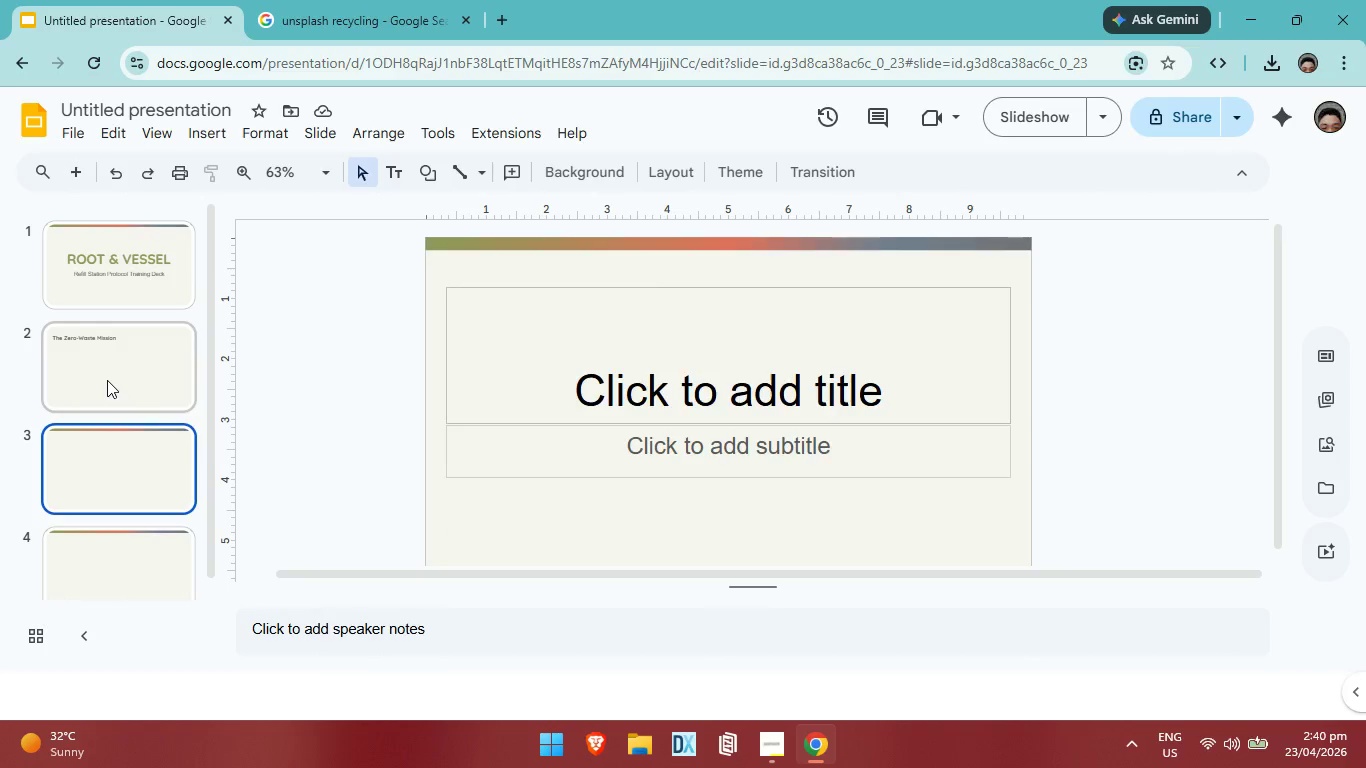 
left_click([107, 380])
 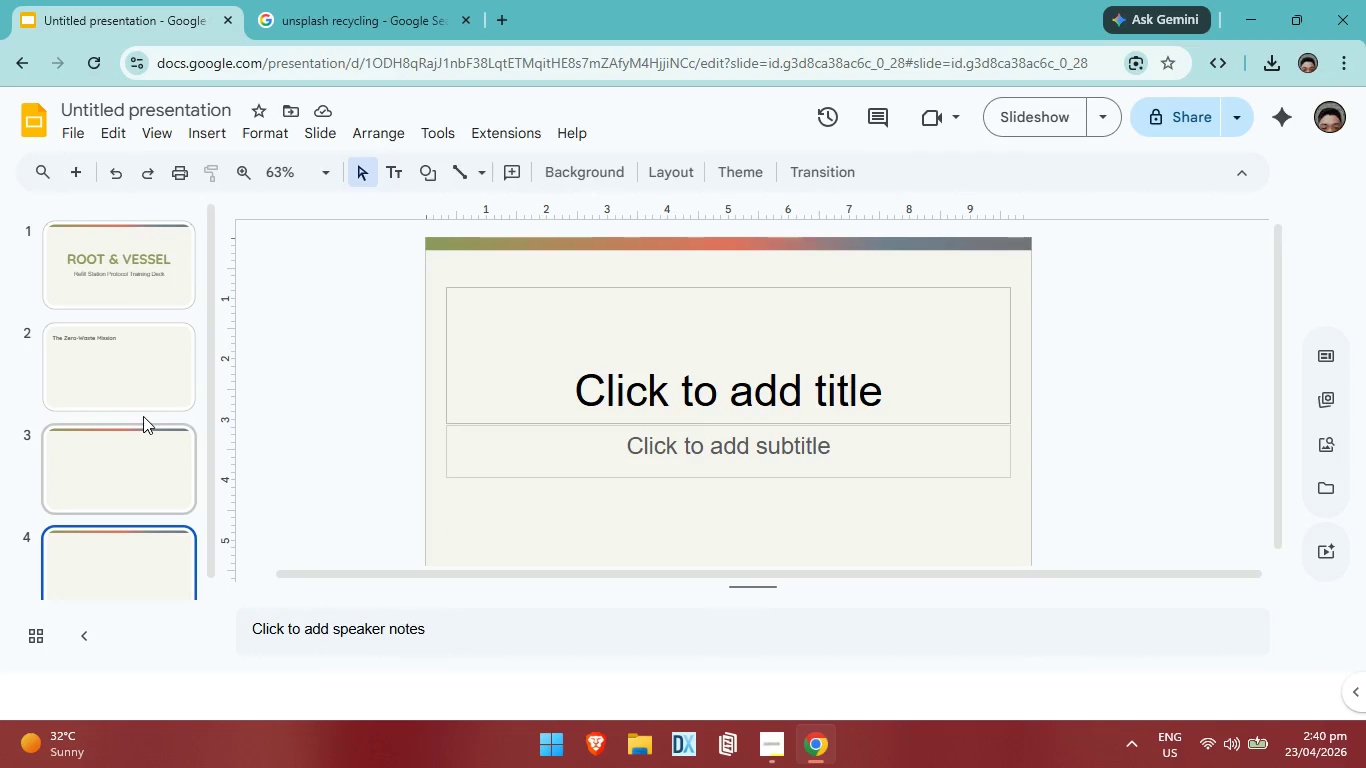 
triple_click([143, 416])
 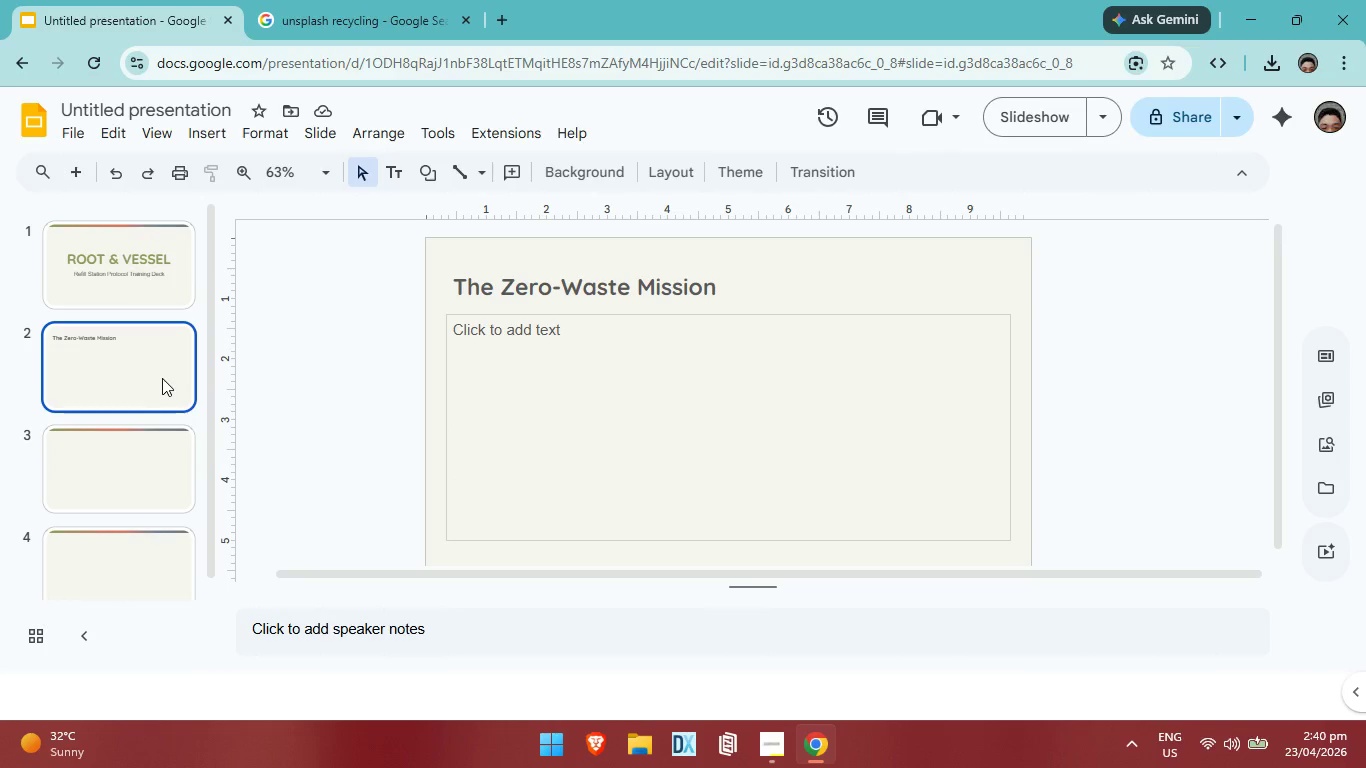 
triple_click([162, 378])
 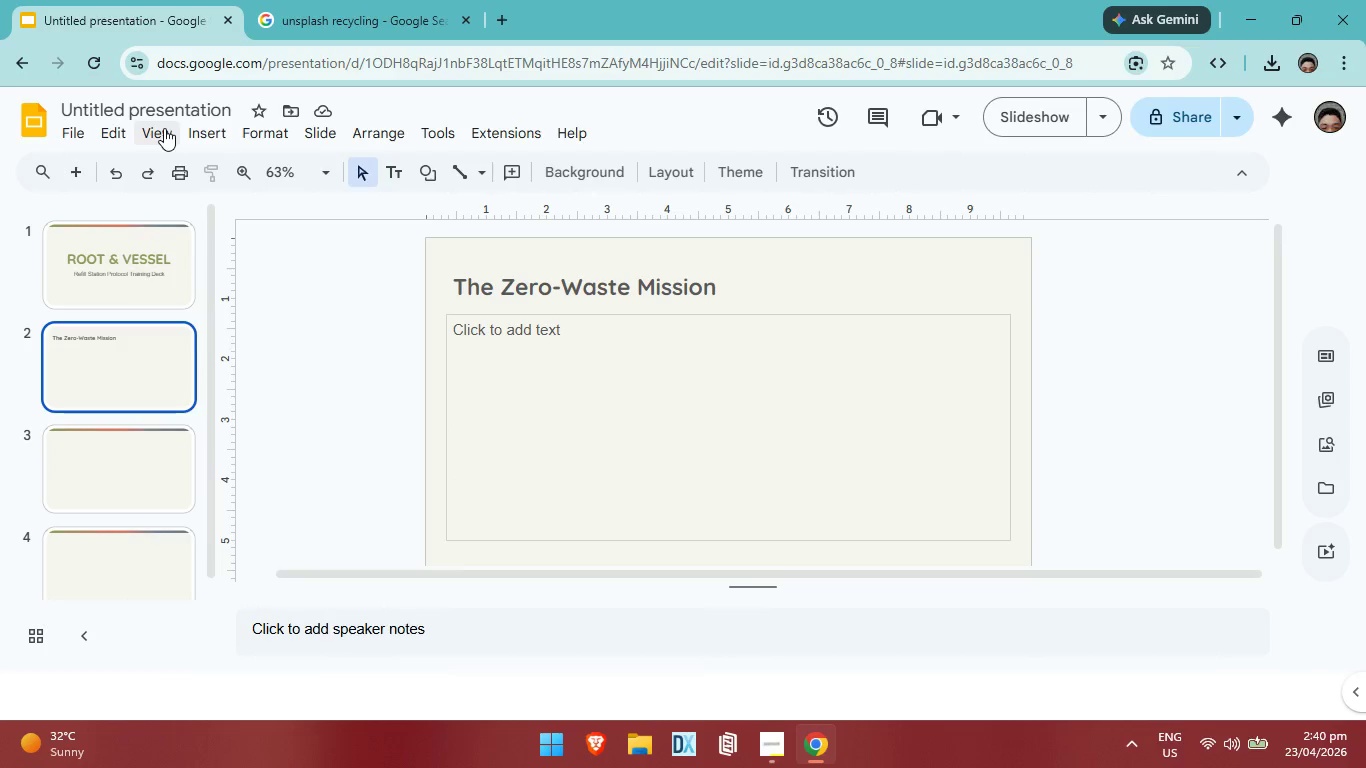 
left_click([166, 128])
 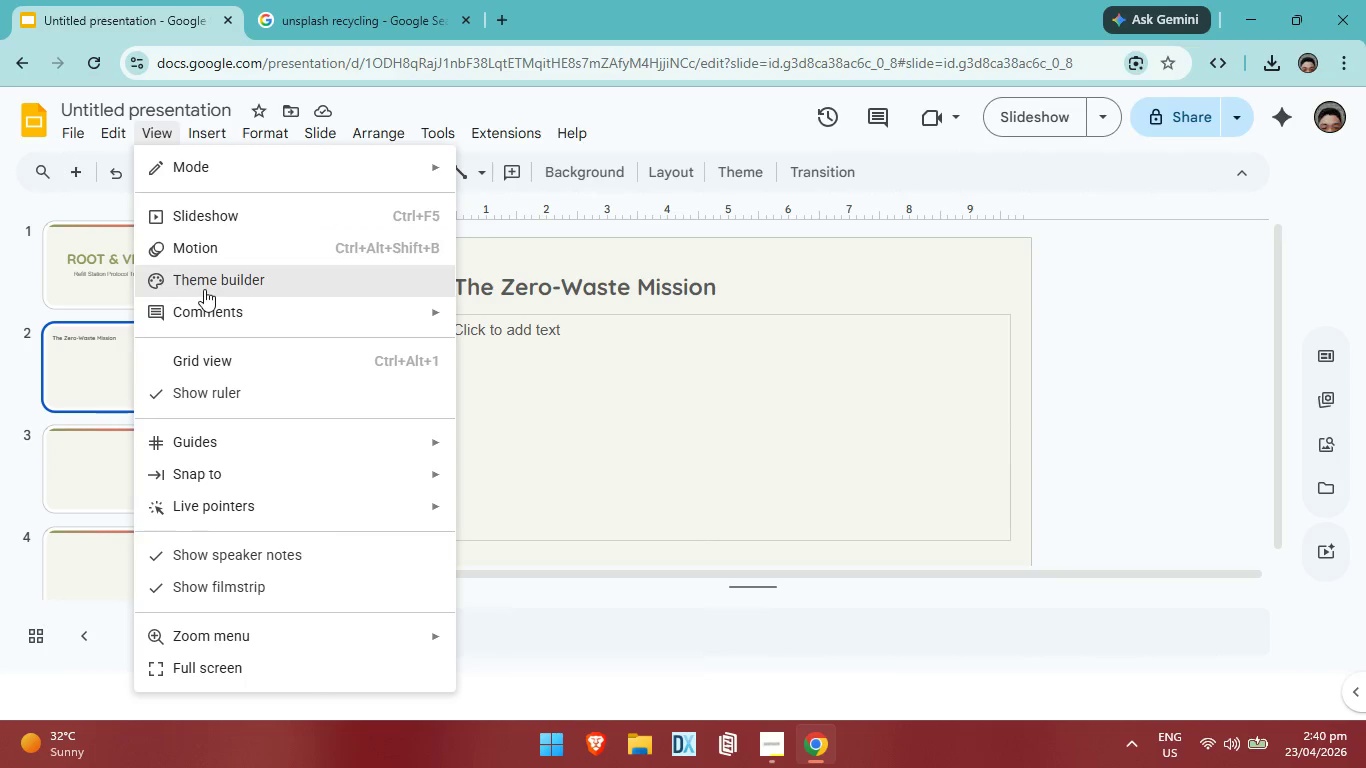 
left_click([204, 289])
 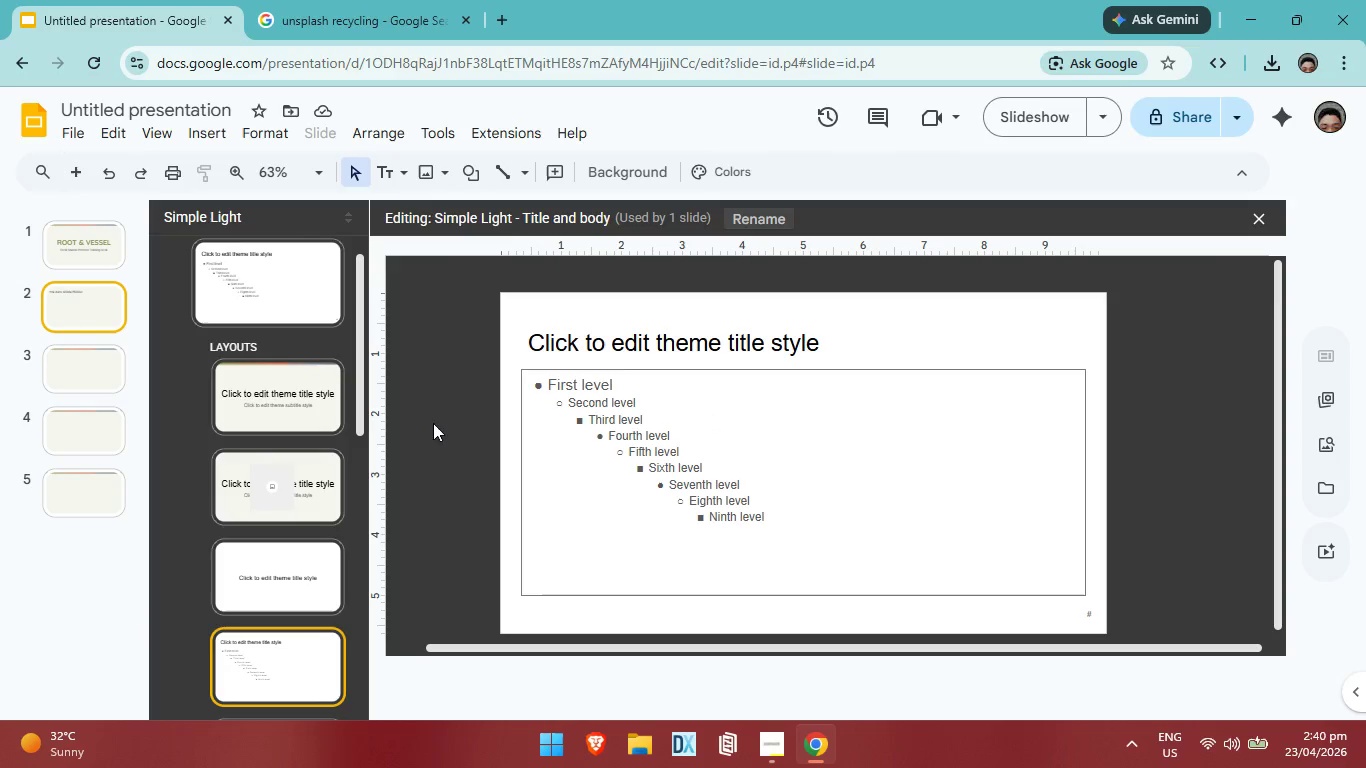 
left_click([269, 483])
 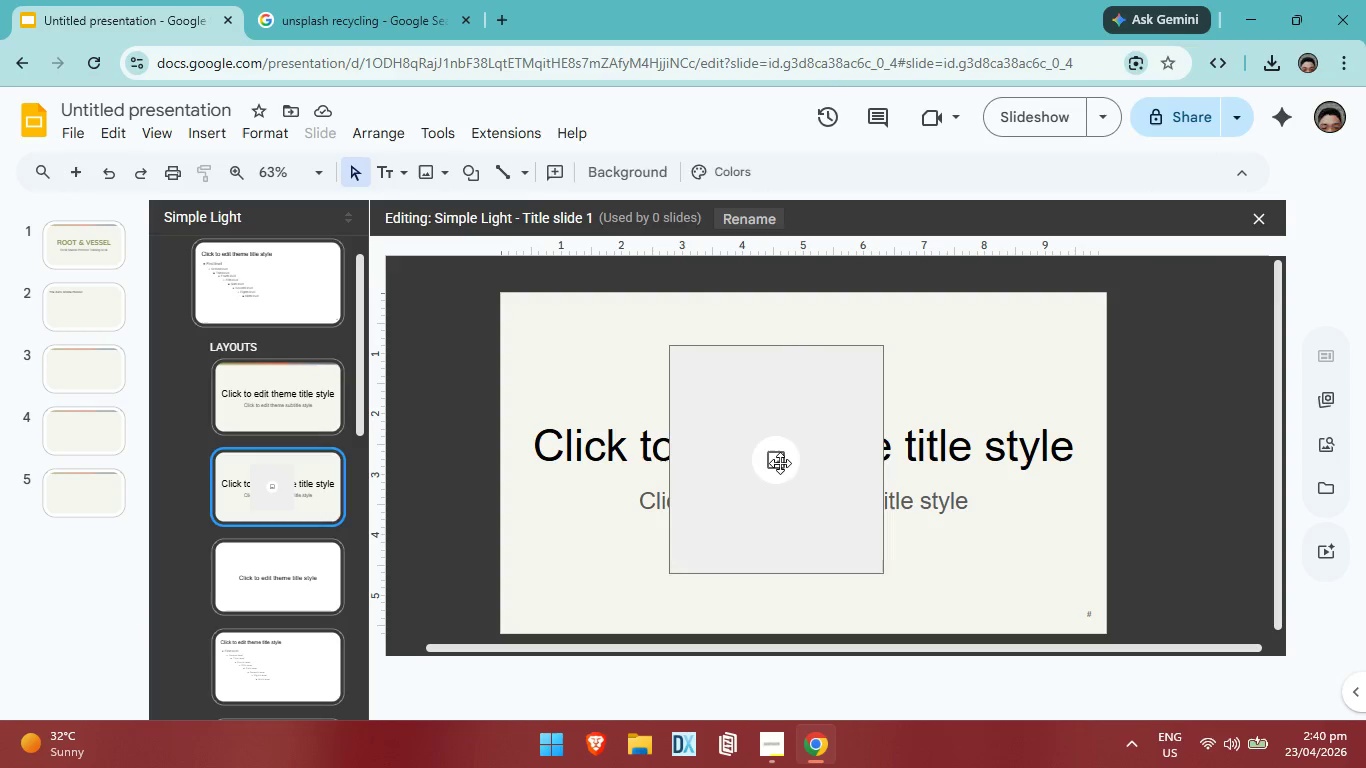 
left_click_drag(start_coordinate=[780, 463], to_coordinate=[781, 437])
 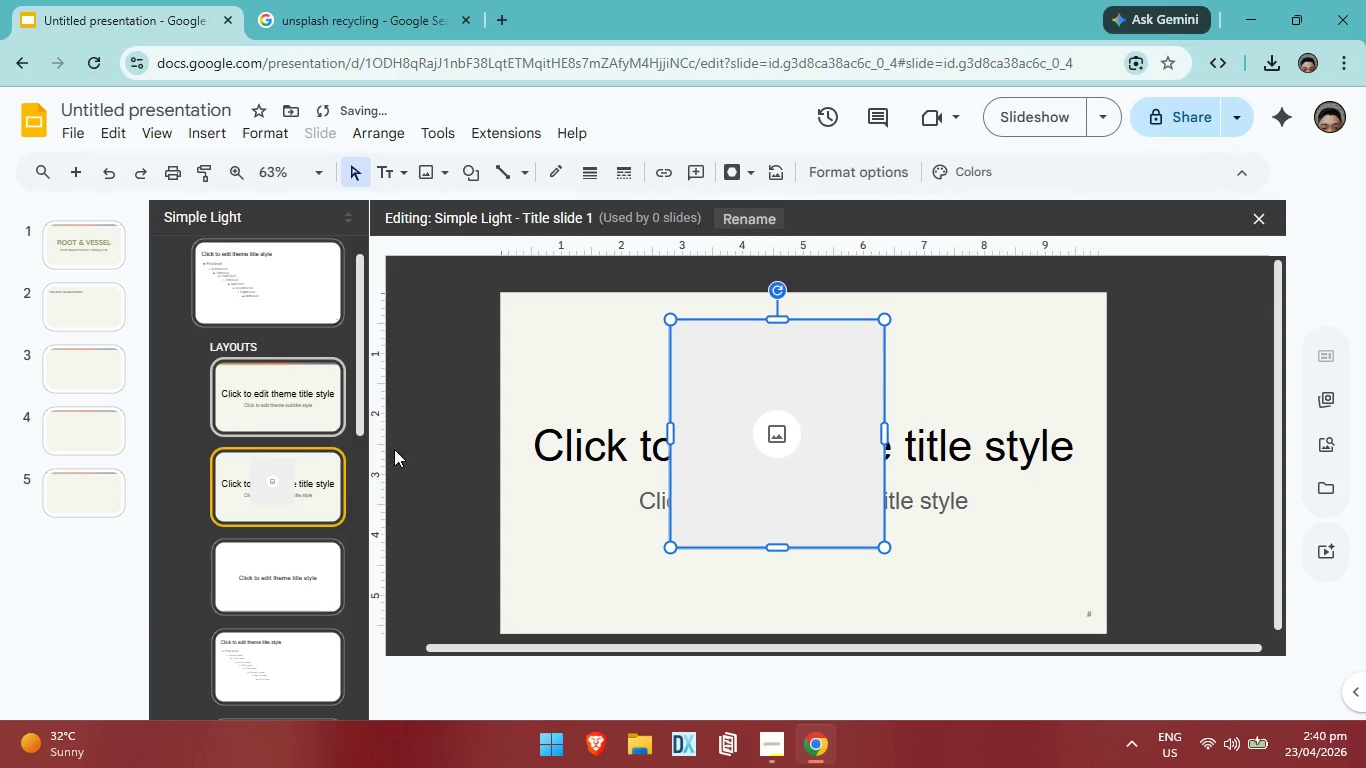 
left_click_drag(start_coordinate=[802, 434], to_coordinate=[778, 420])
 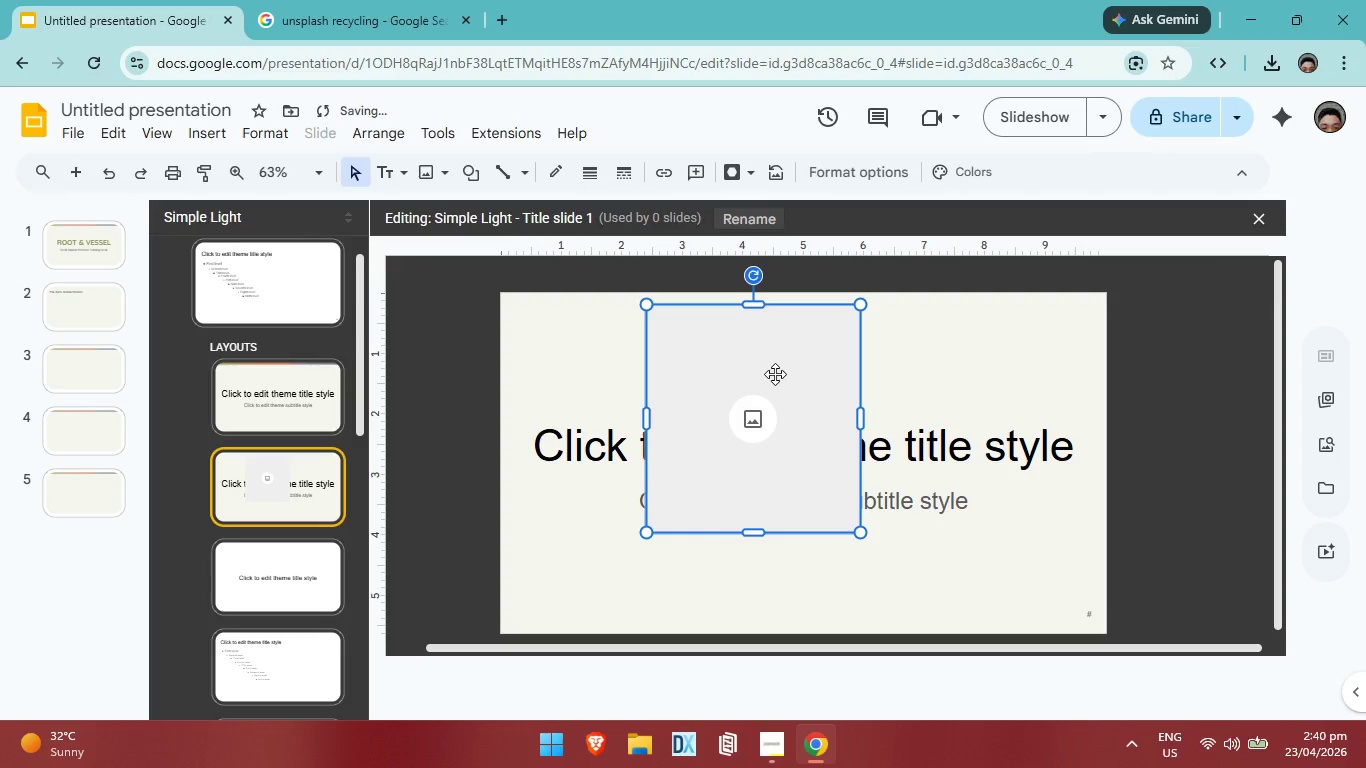 
left_click_drag(start_coordinate=[775, 380], to_coordinate=[779, 440])
 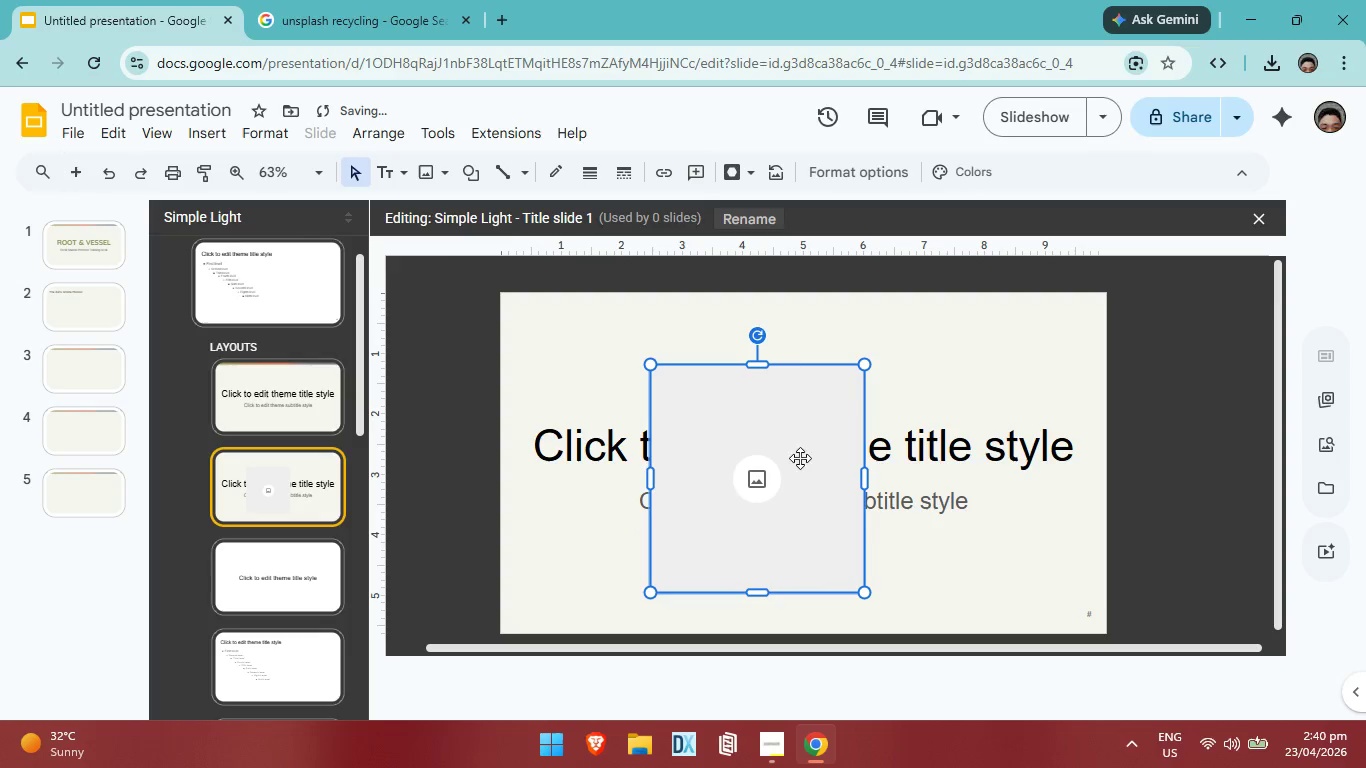 
left_click_drag(start_coordinate=[777, 466], to_coordinate=[751, 435])
 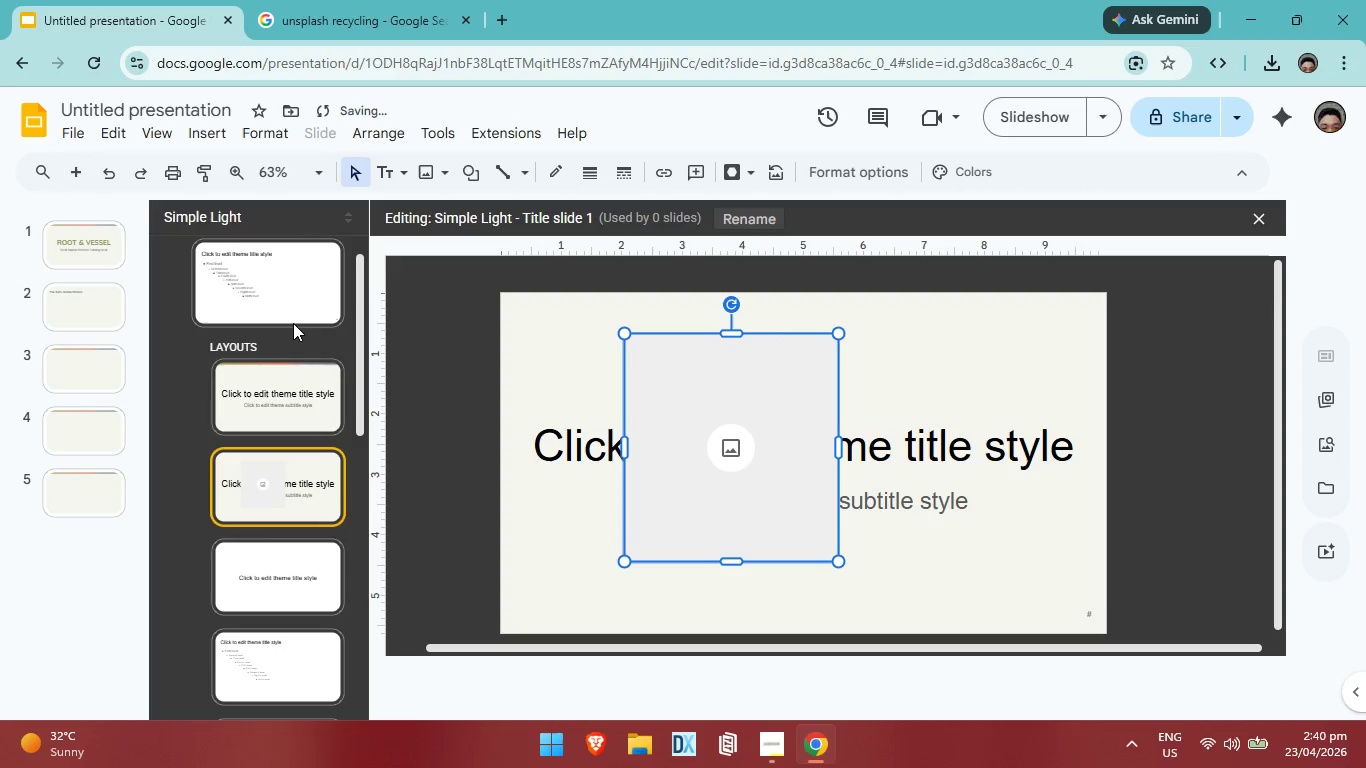 
left_click([295, 399])
 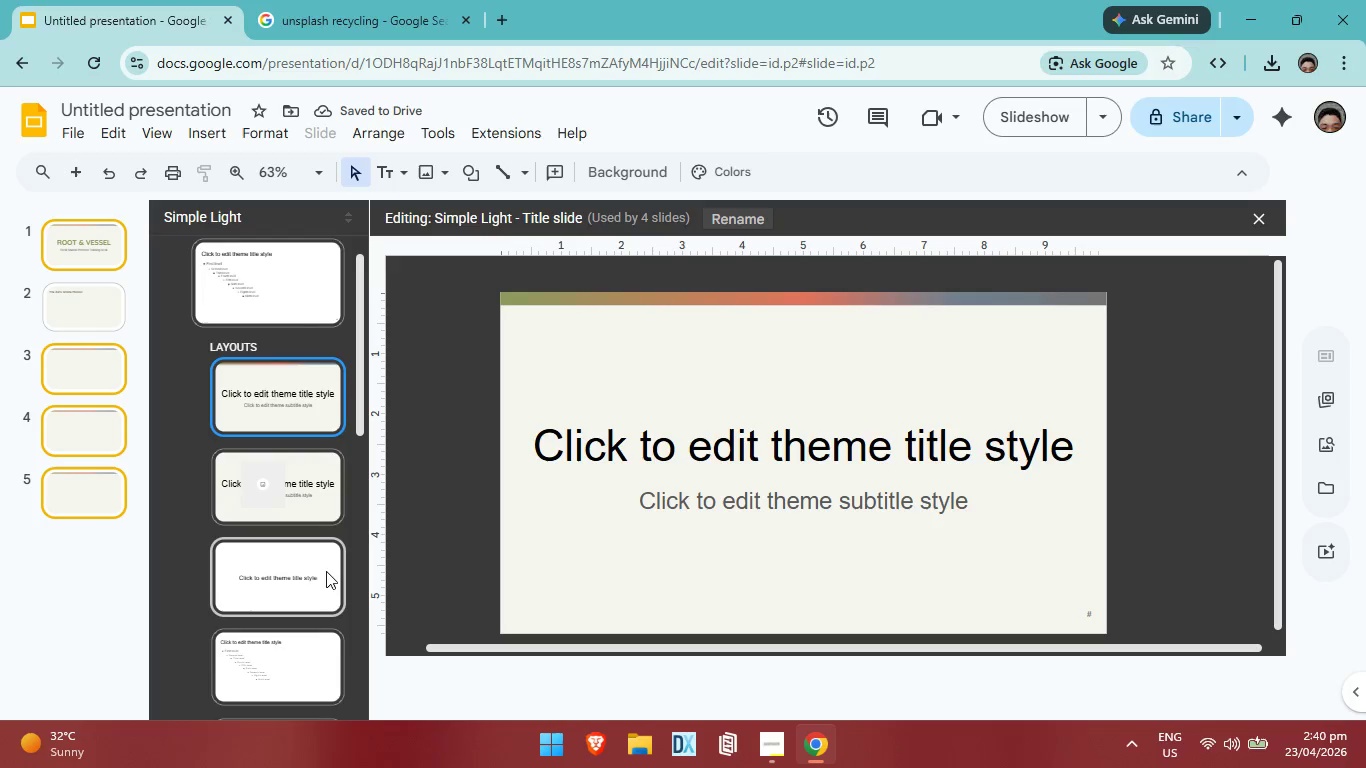 
scroll: coordinate [250, 631], scroll_direction: down, amount: 13.0
 